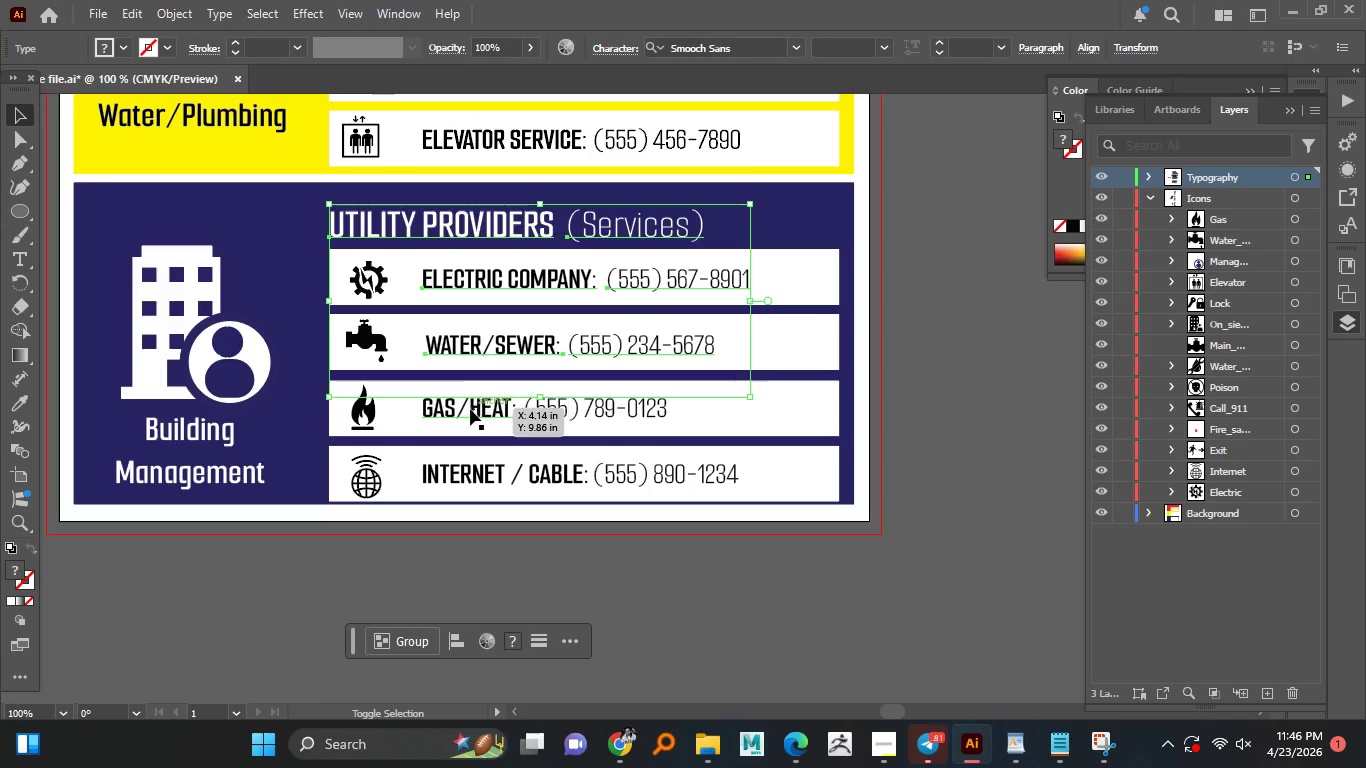 
left_click([470, 409])
 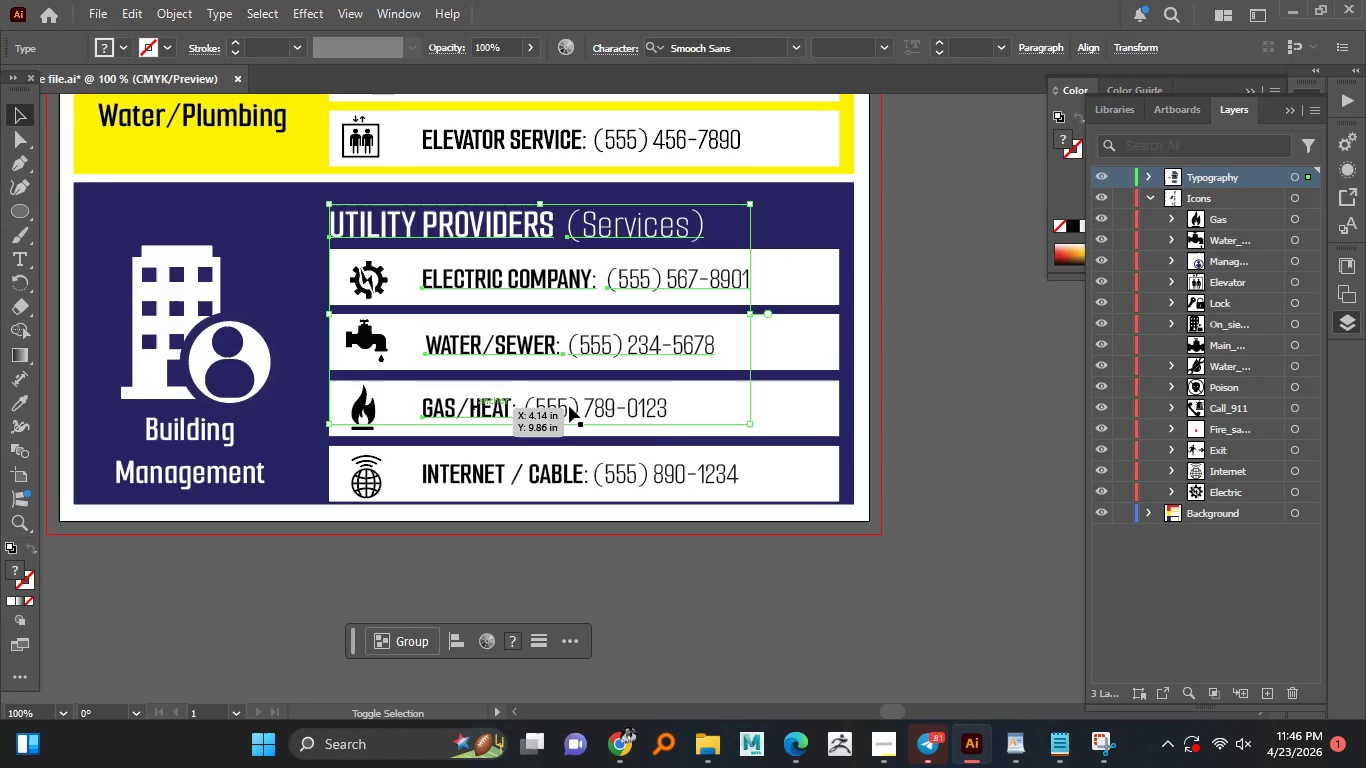 
hold_key(key=ShiftLeft, duration=1.5)
left_click([570, 406])
 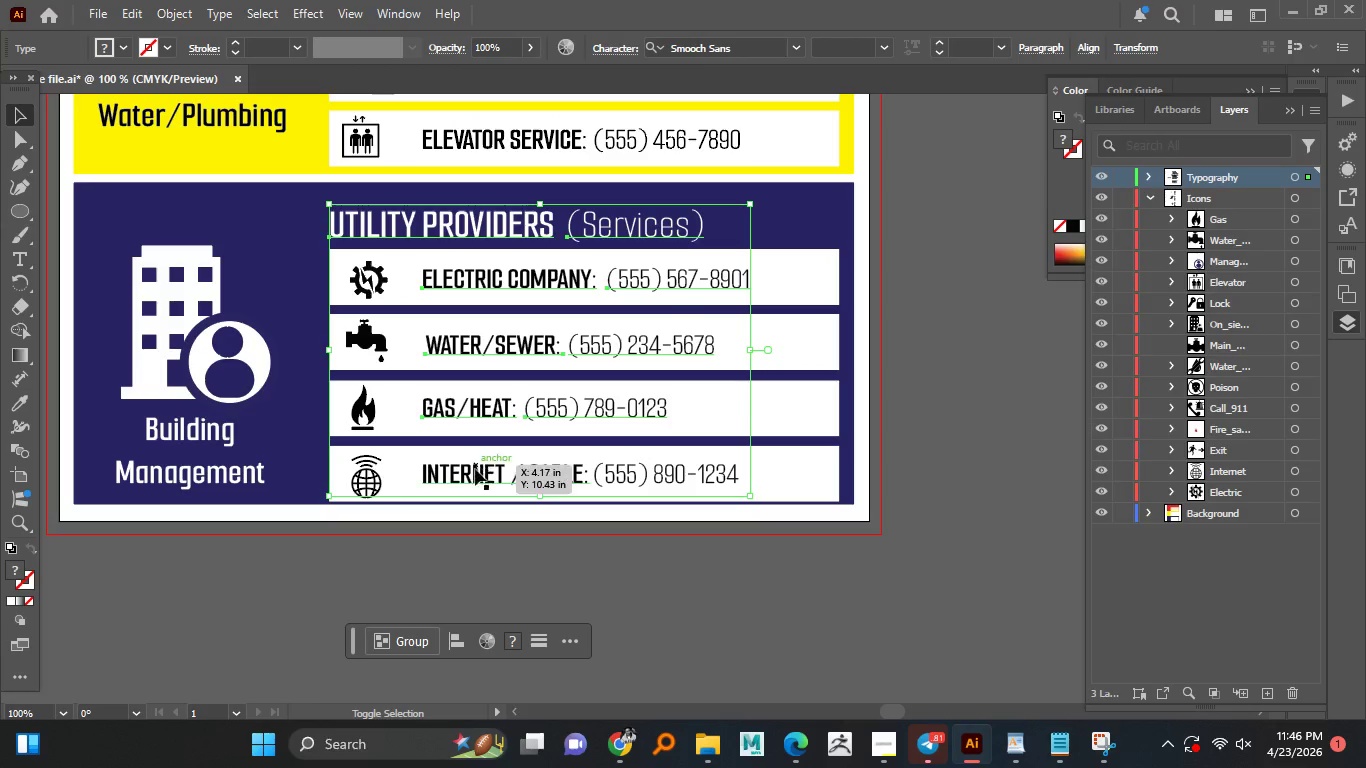 
left_click([475, 472])
 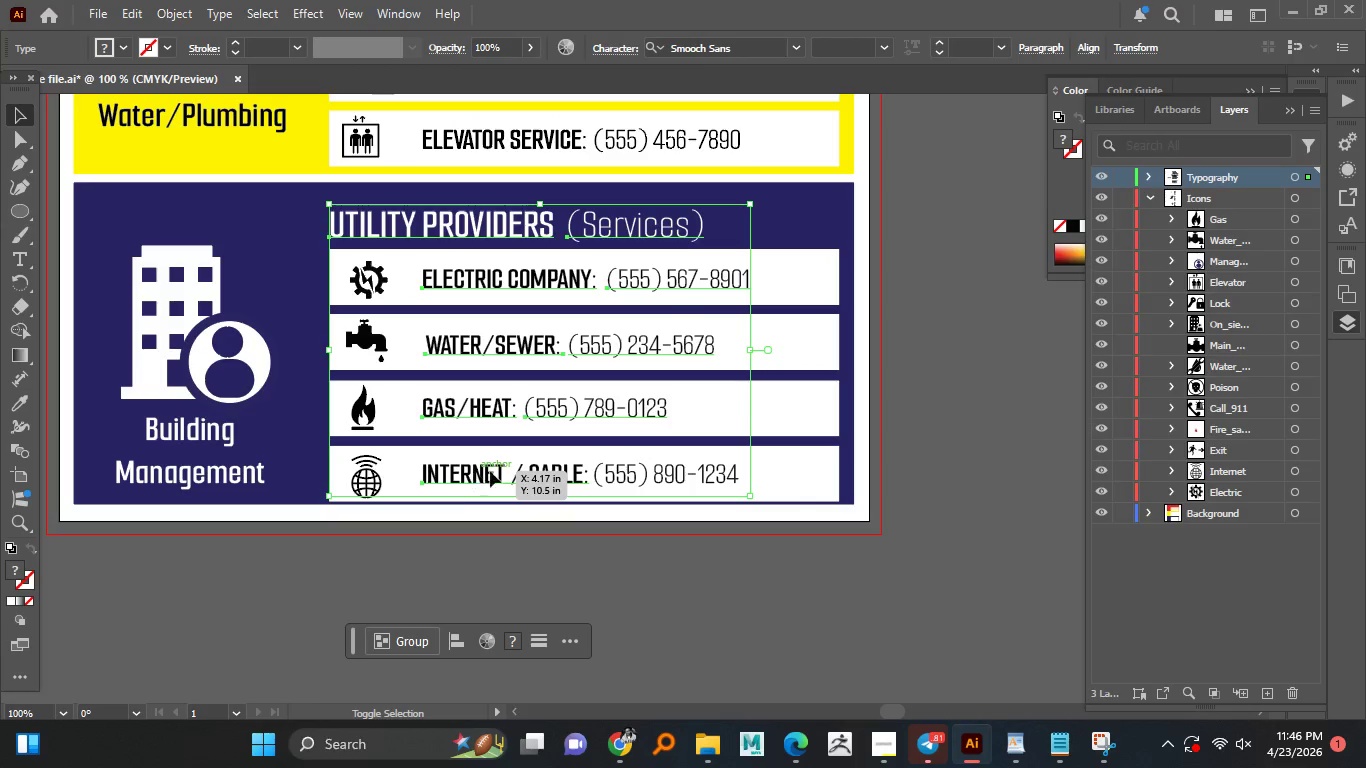 
hold_key(key=ShiftLeft, duration=1.5)
left_click([549, 471])
 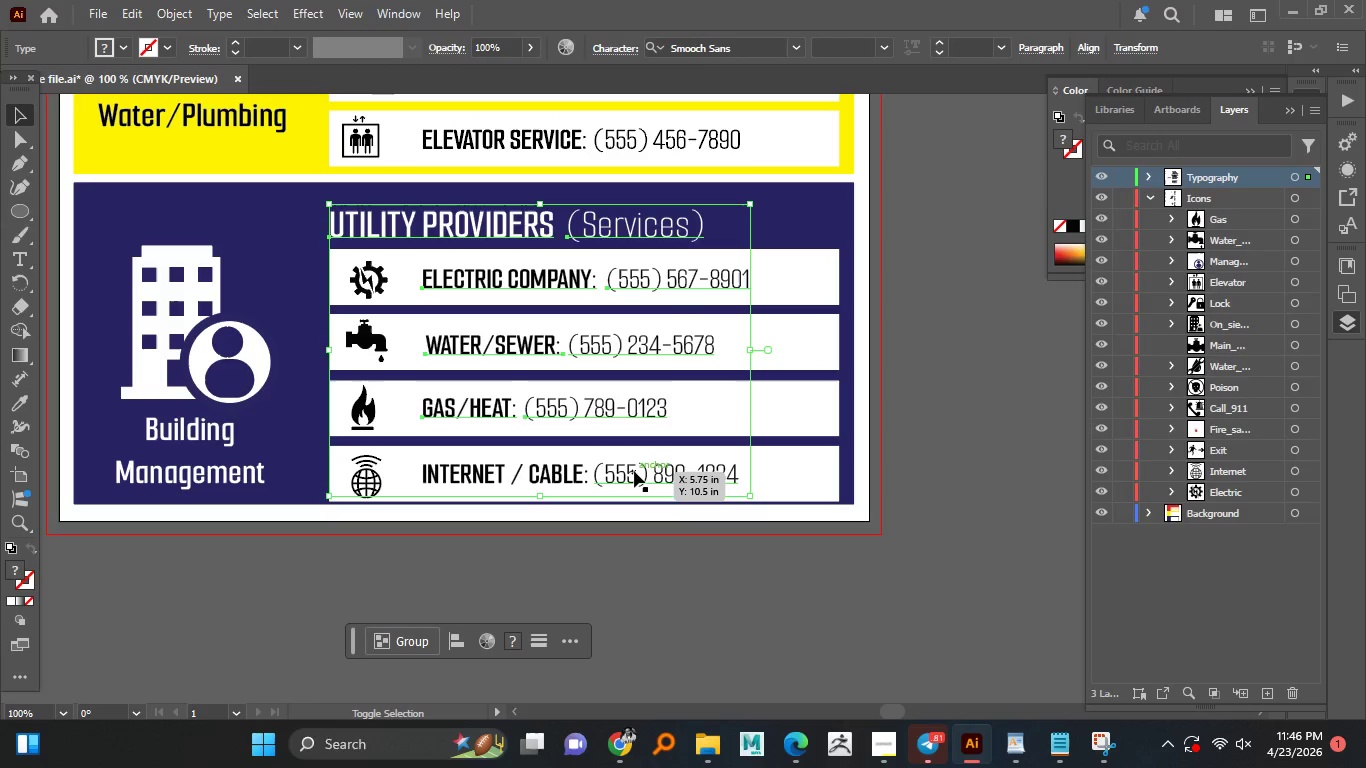 
left_click([634, 471])
 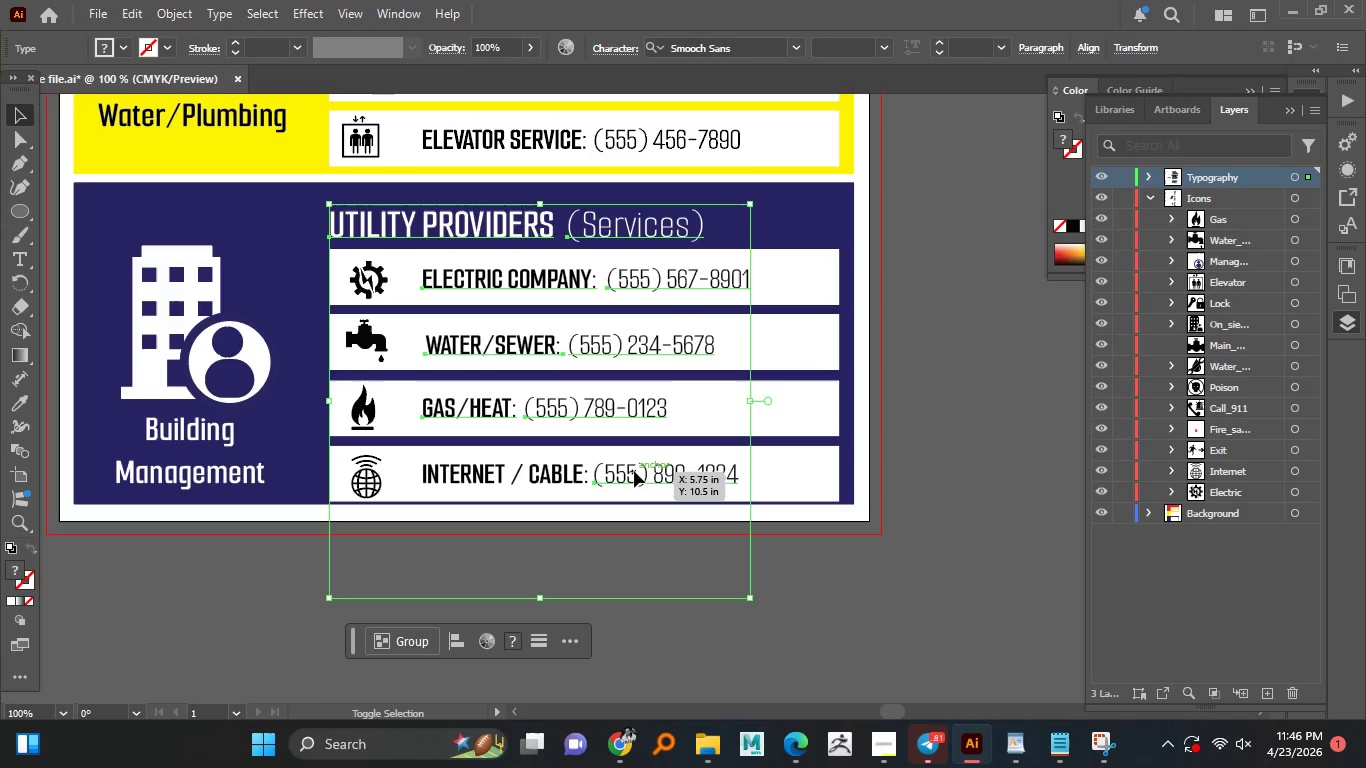 
key(Shift+ShiftLeft)
 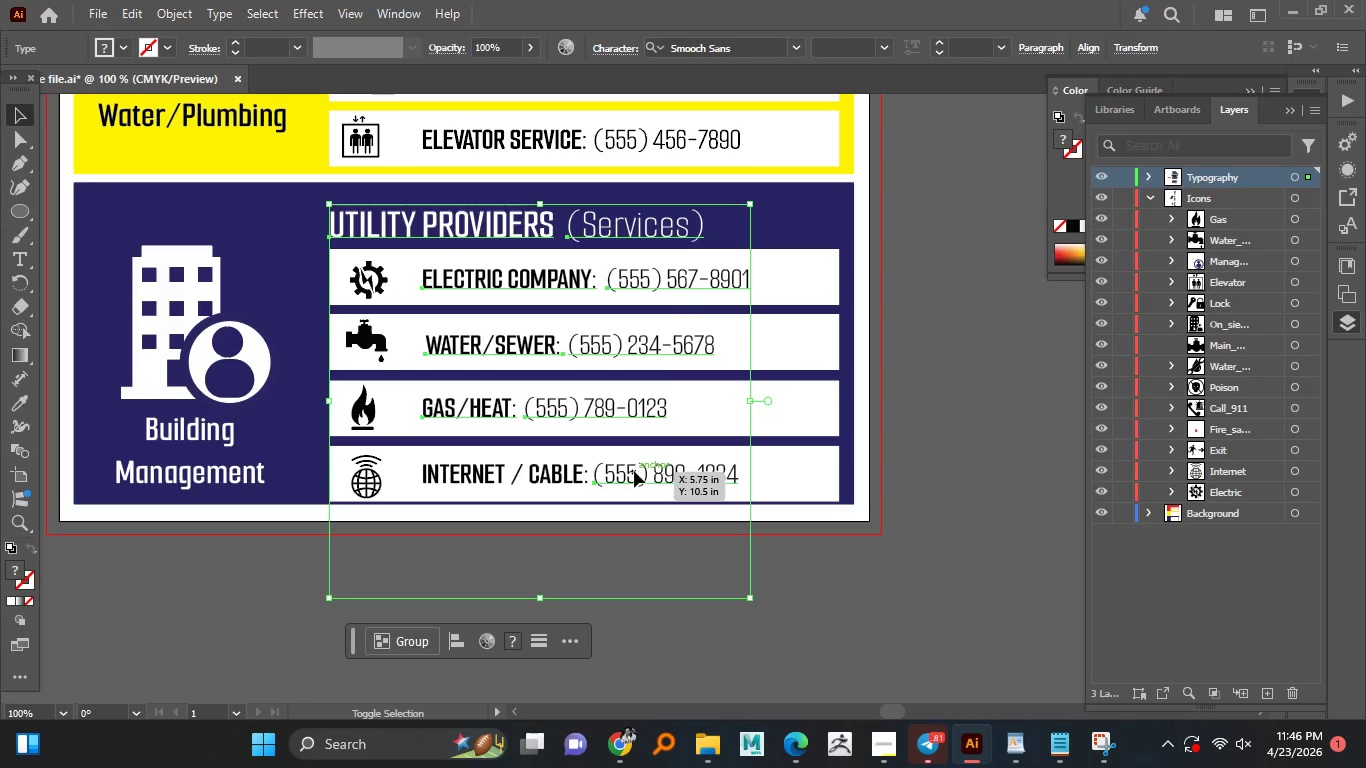 
key(Shift+ShiftLeft)
 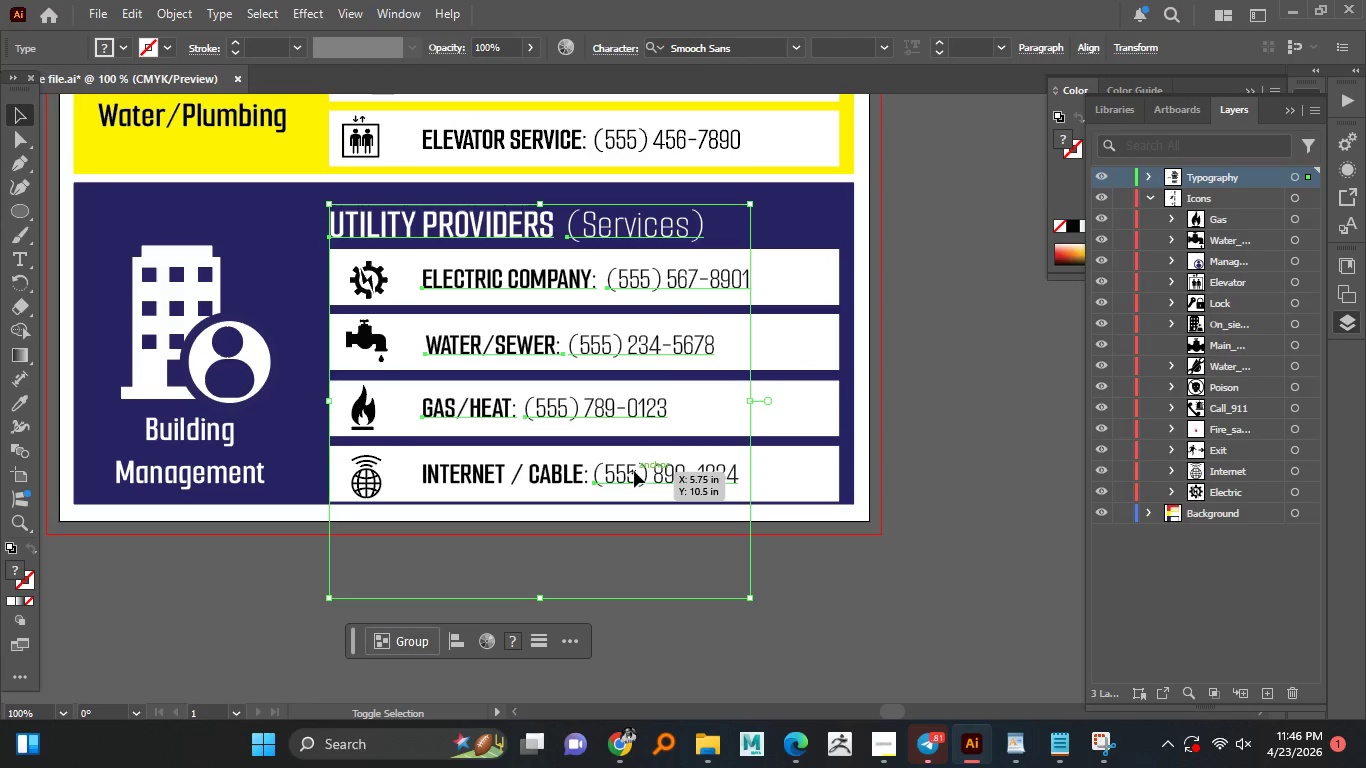 
key(Shift+ShiftLeft)
 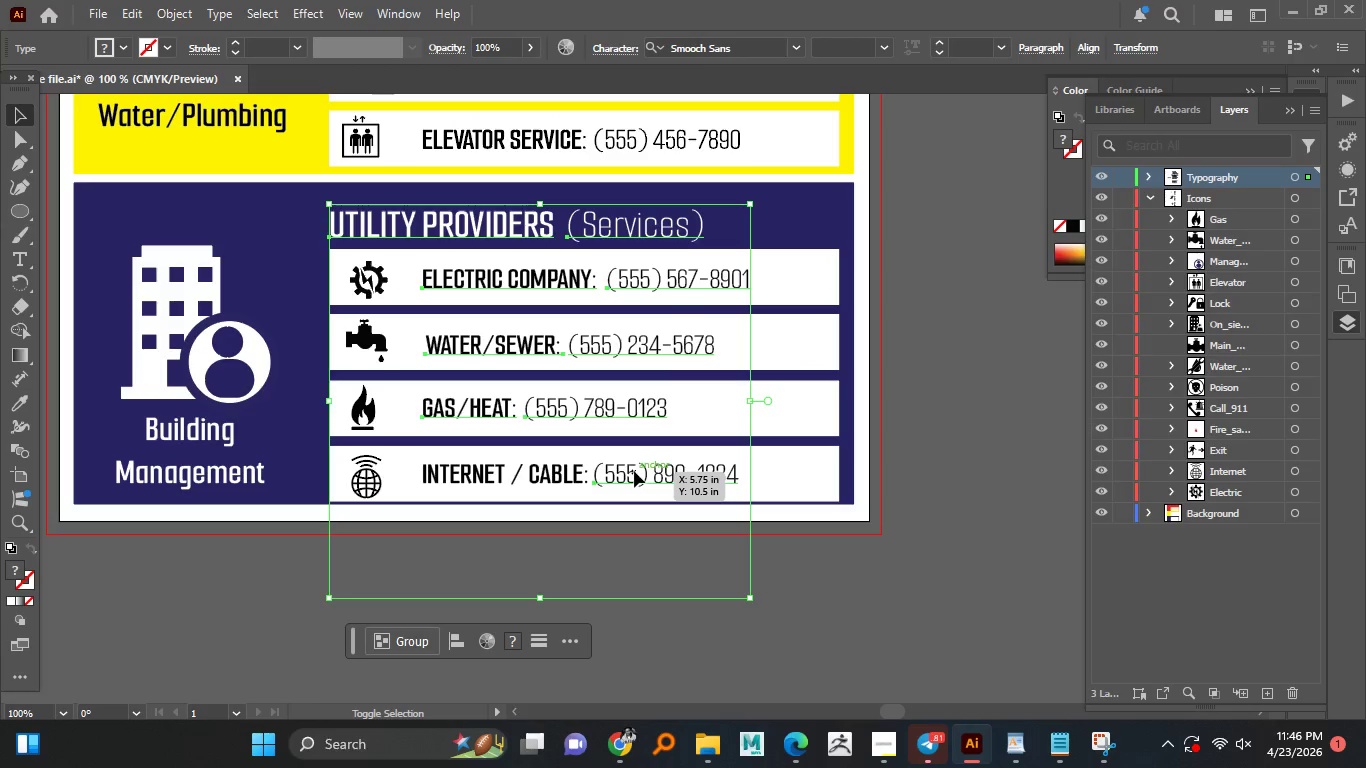 
key(Shift+ShiftLeft)
 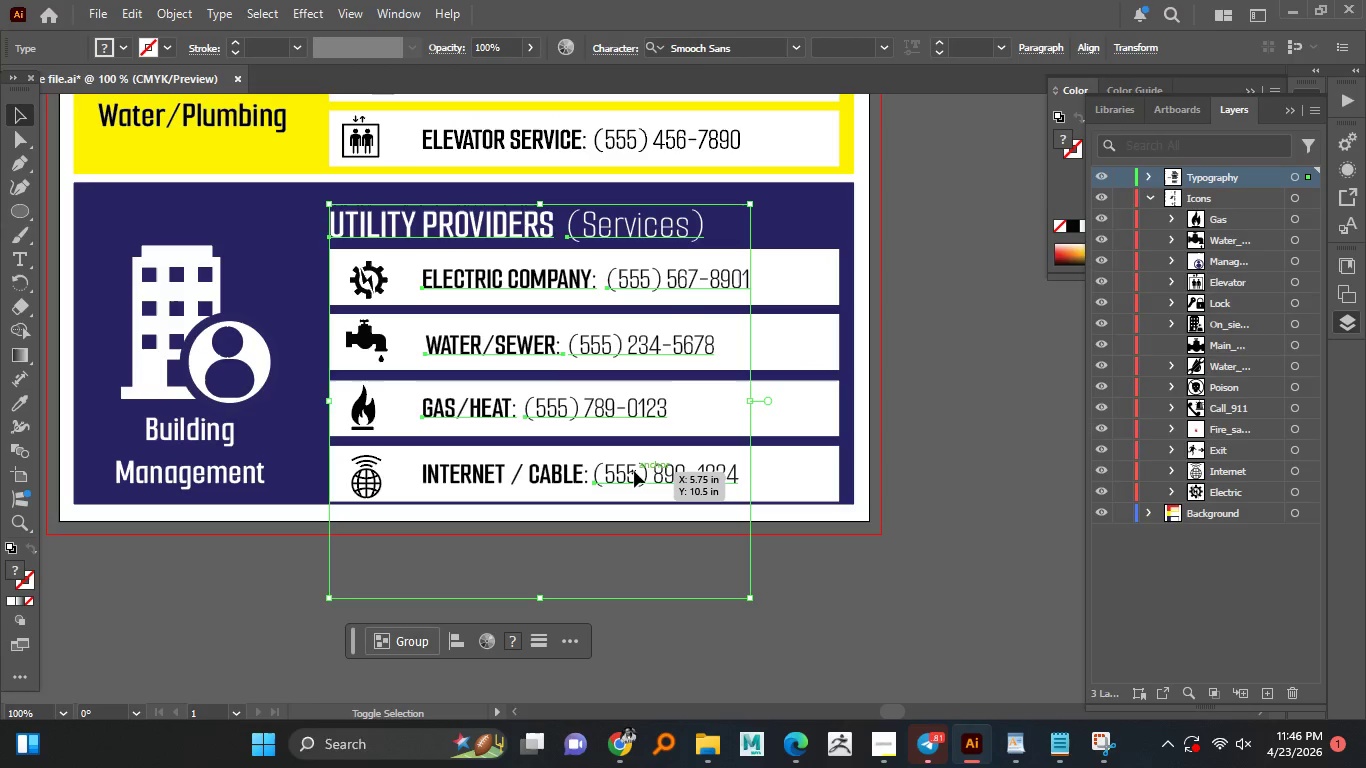 
key(Shift+ShiftLeft)
 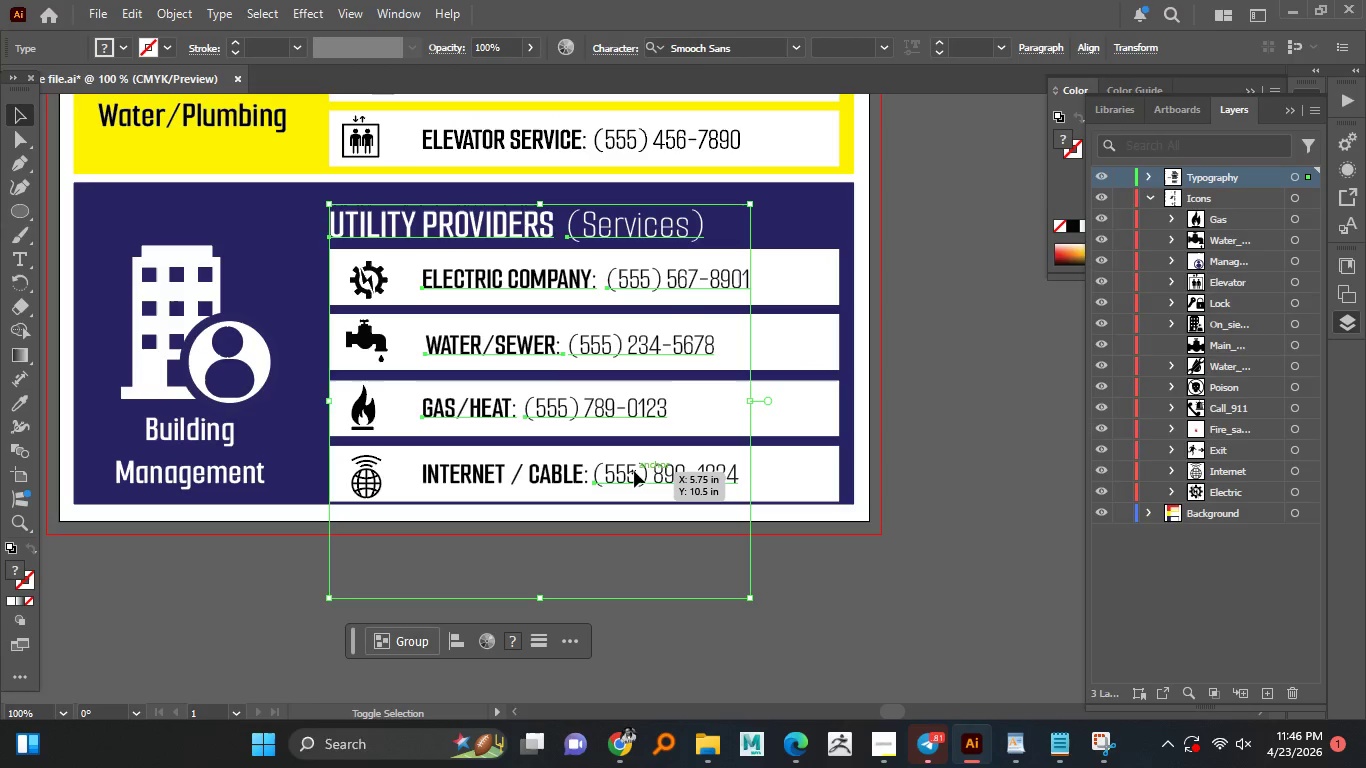 
key(Shift+ShiftLeft)
 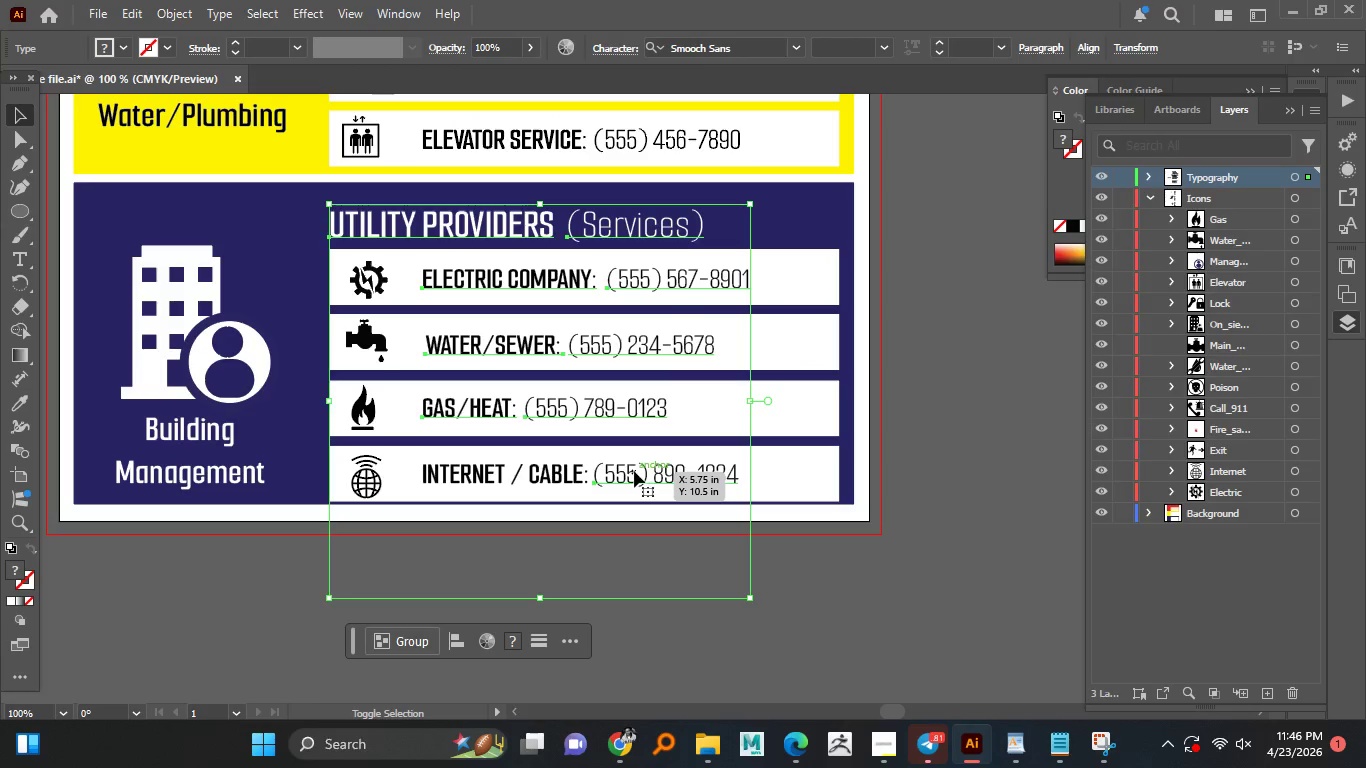 
key(Shift+ShiftLeft)
 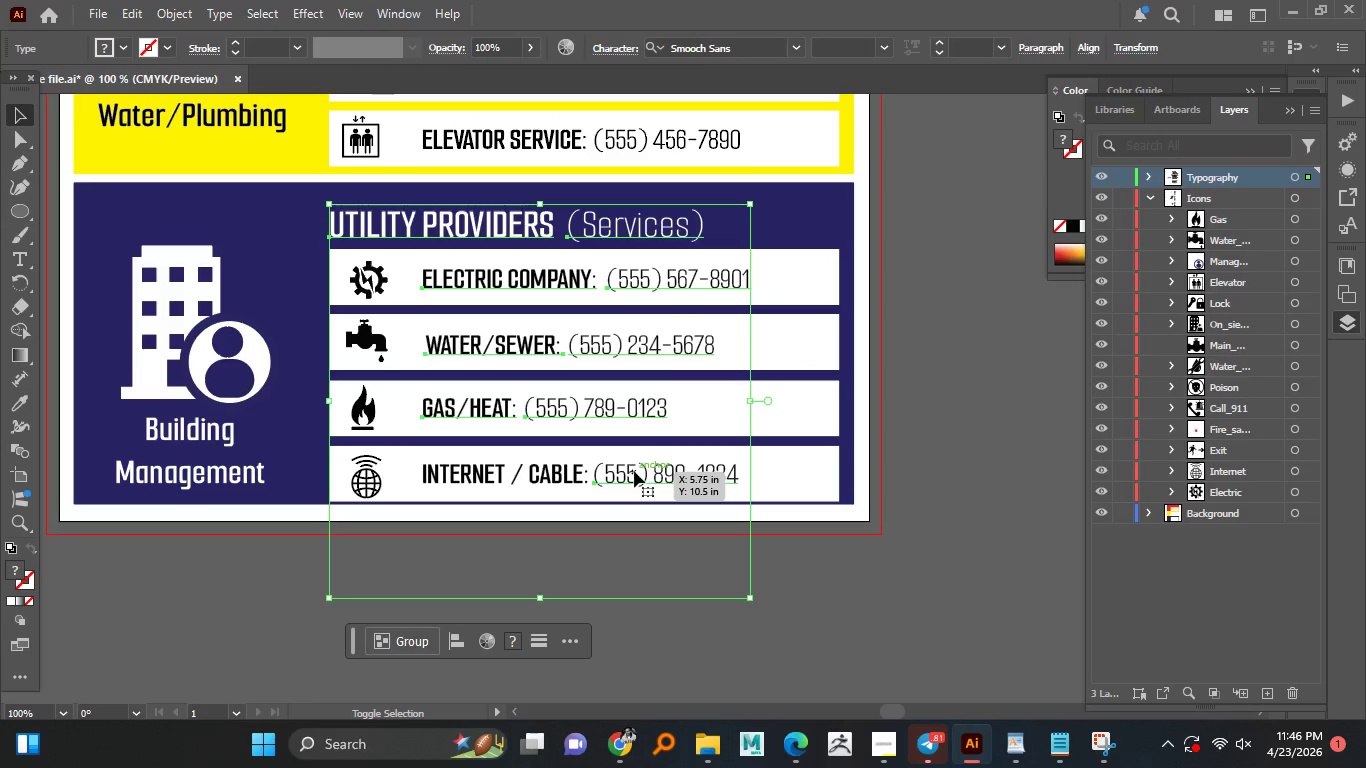 
key(Shift+ShiftLeft)
 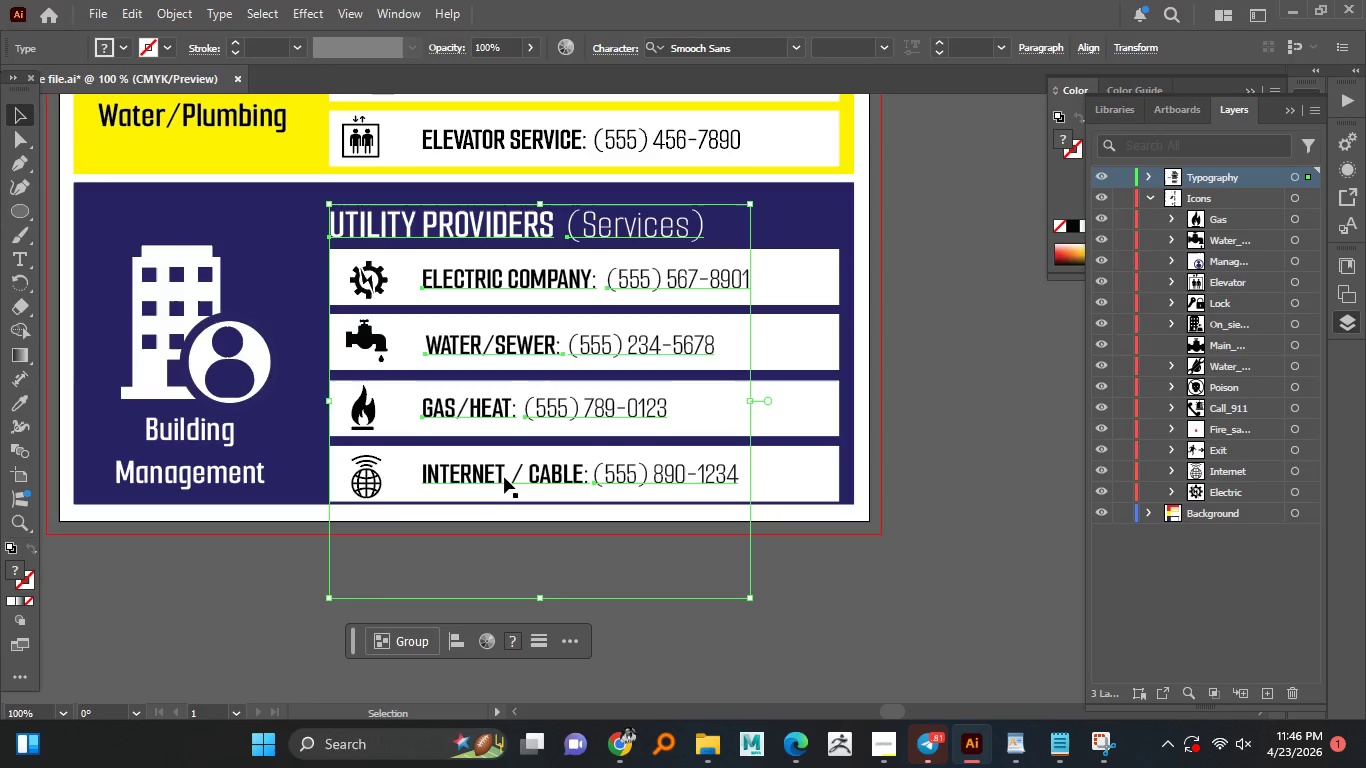 
hold_key(key=ShiftLeft, duration=0.7)
left_click([504, 476])
 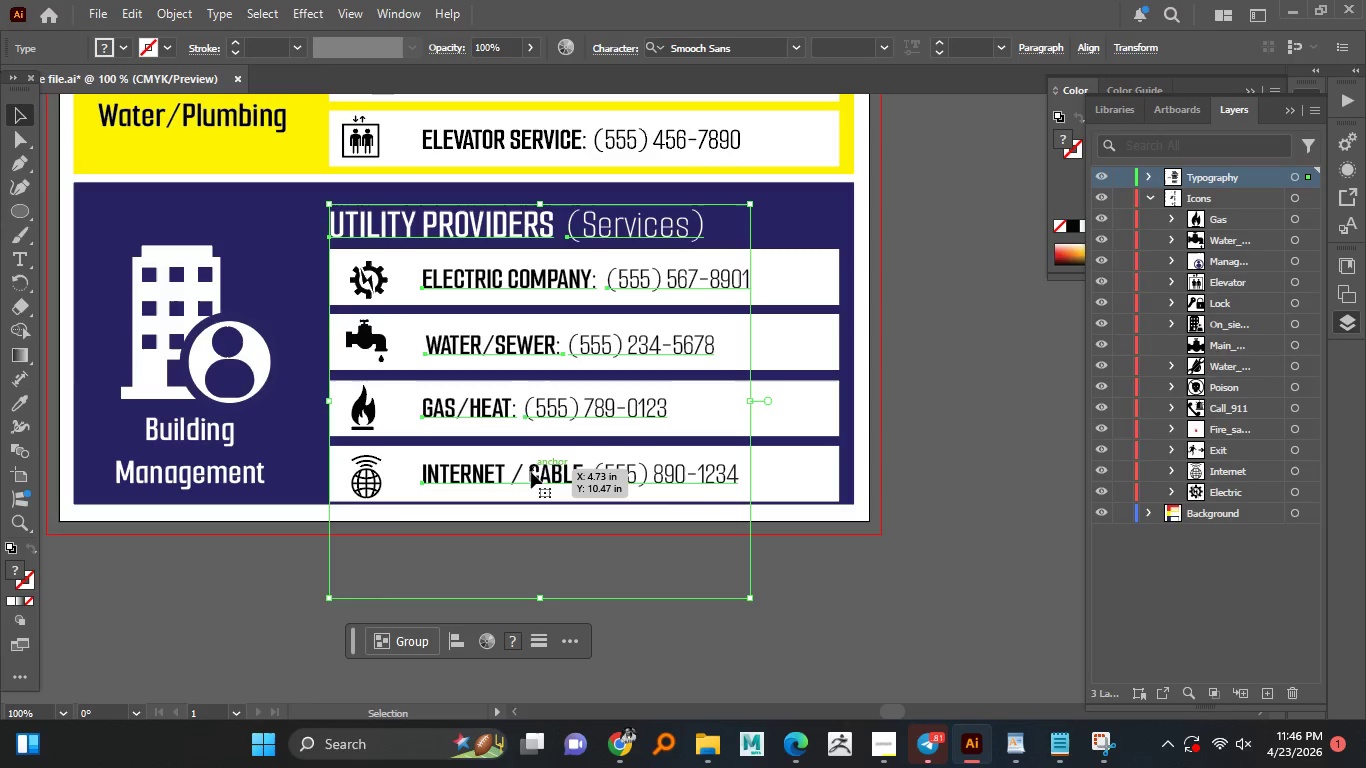 
right_click([531, 472])
 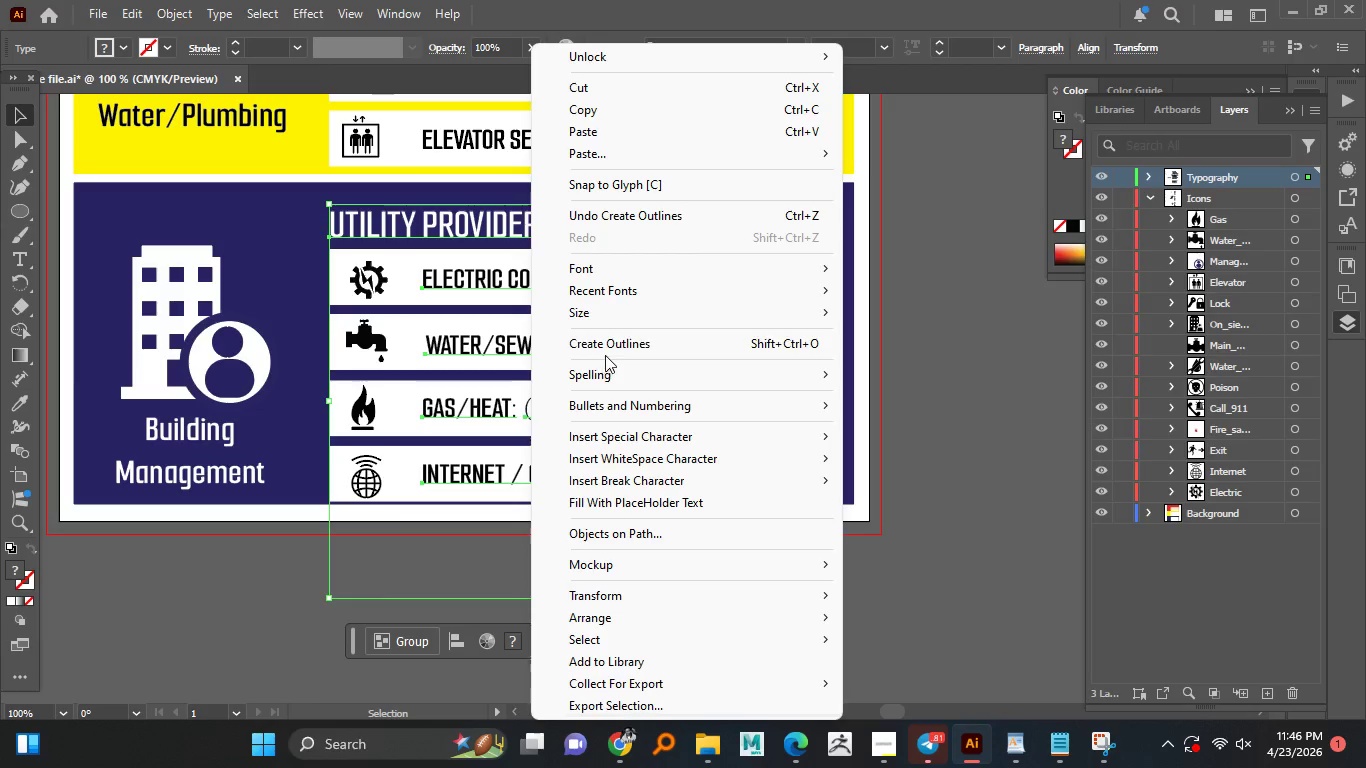 
left_click([610, 346])
 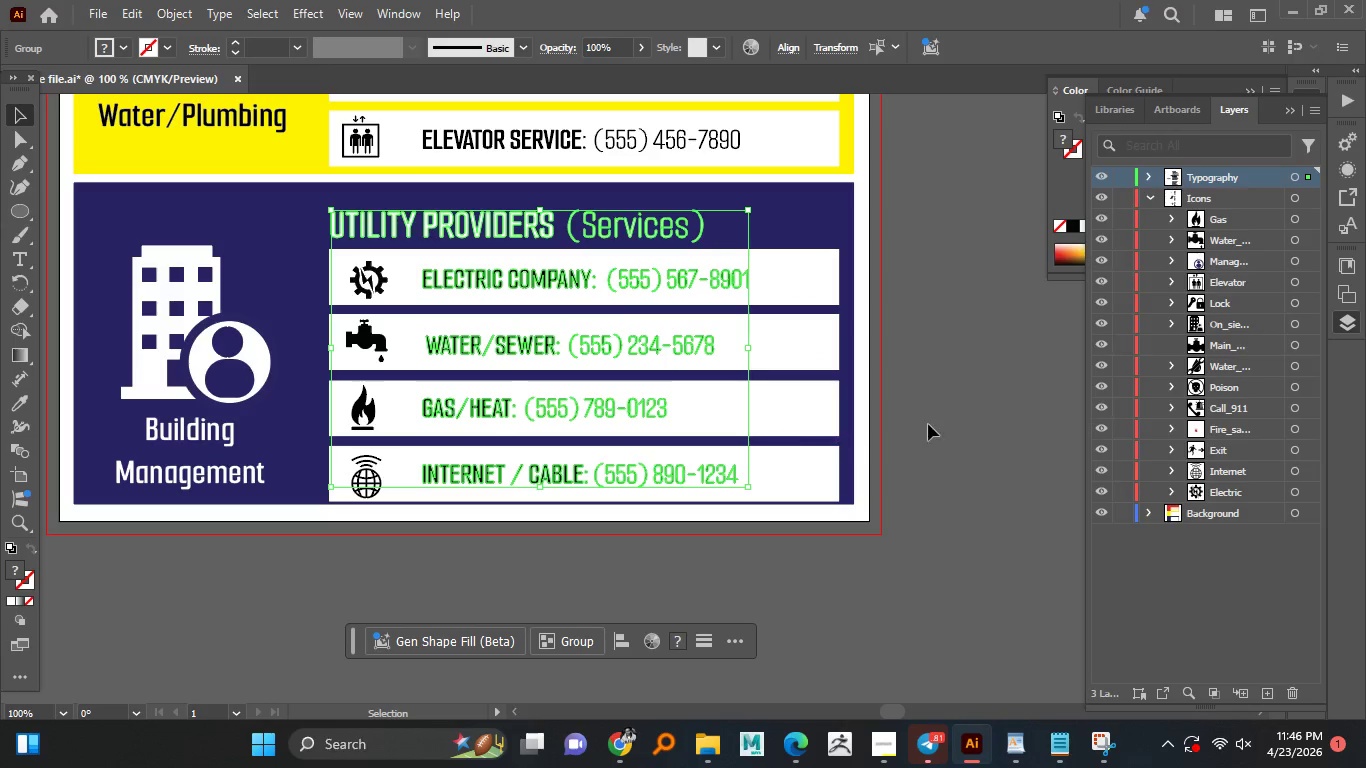 
left_click([930, 421])
 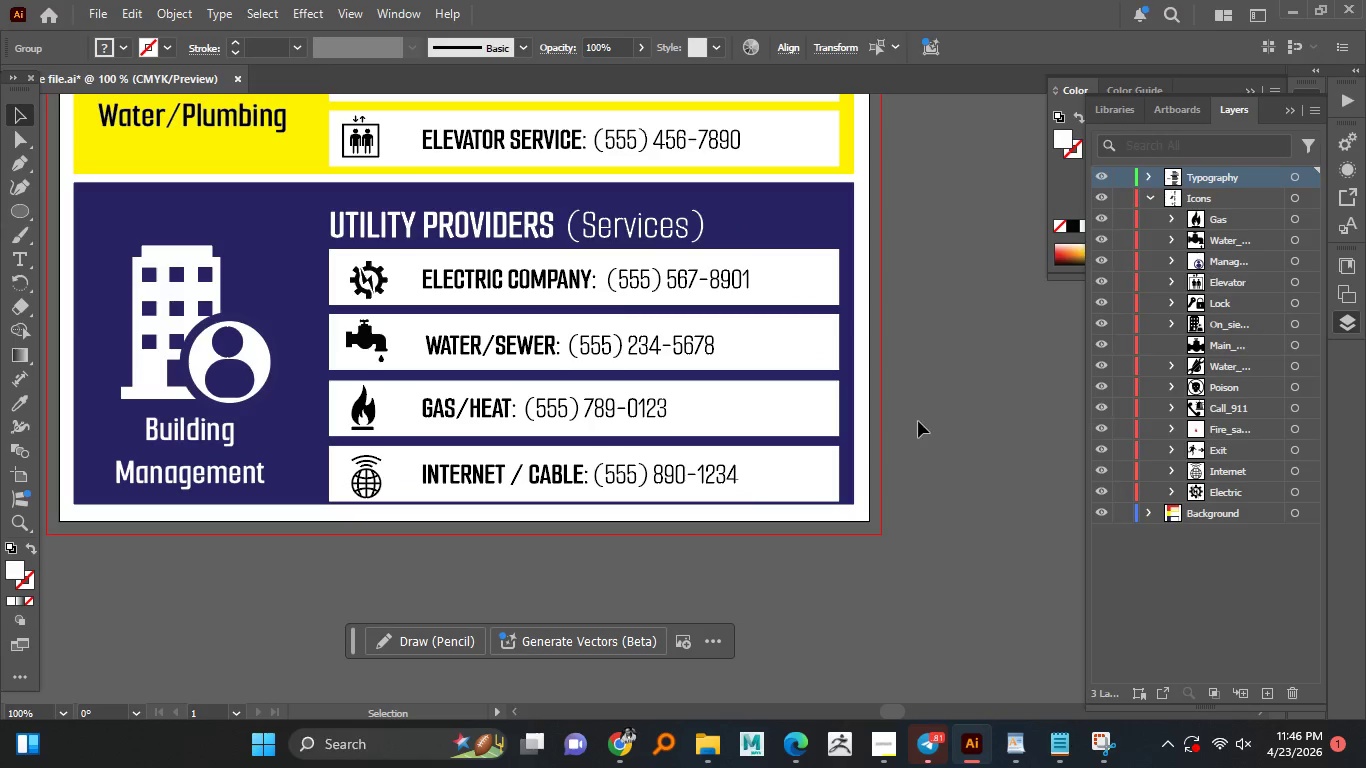 
hold_key(key=AltLeft, duration=0.45)
 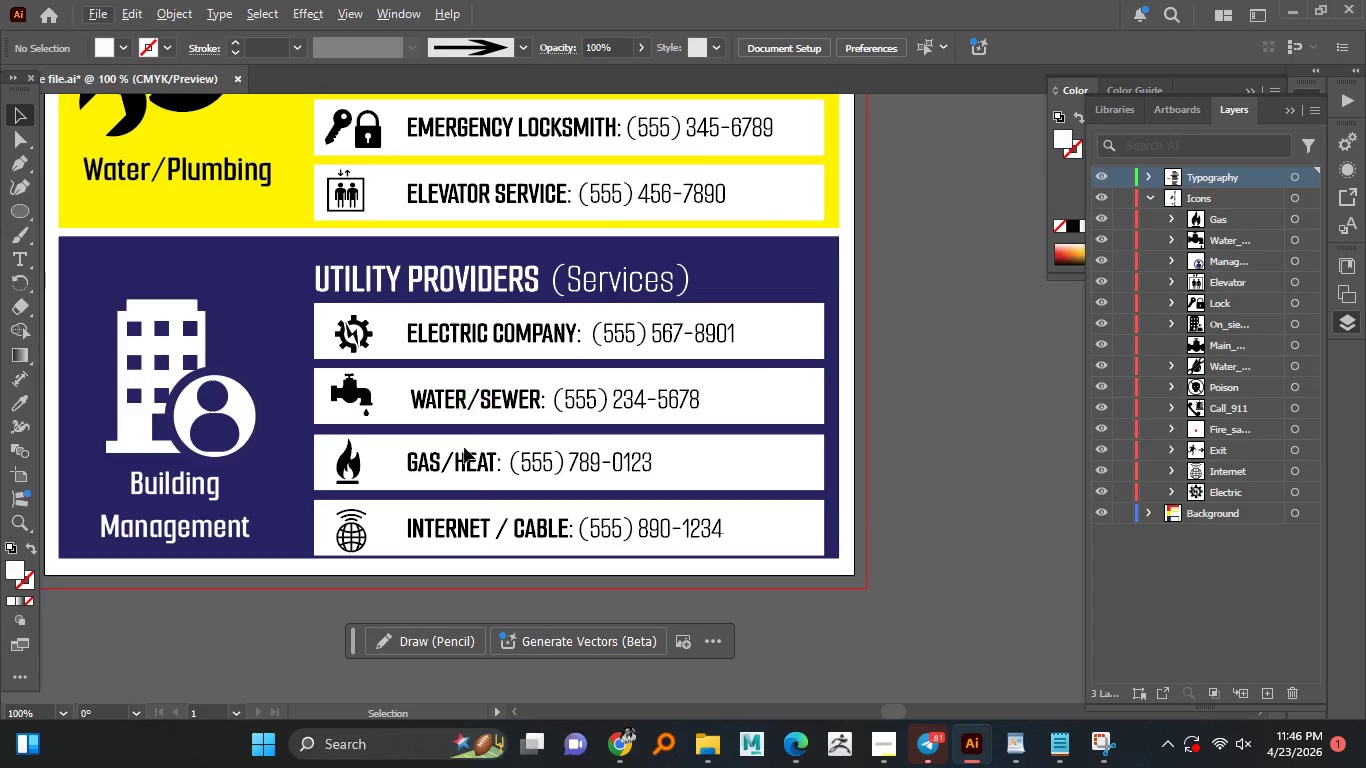 
hold_key(key=AltLeft, duration=0.52)
 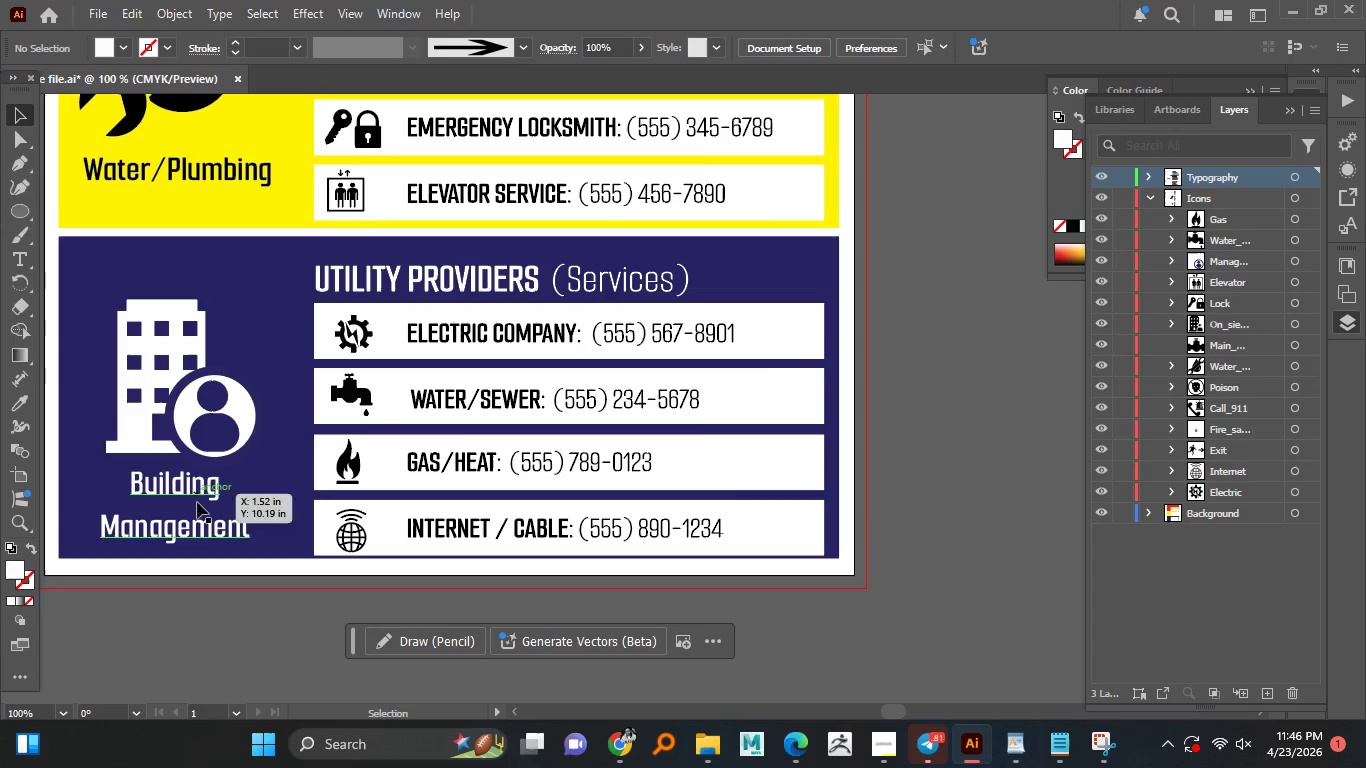 
key(Alt+AltLeft)
 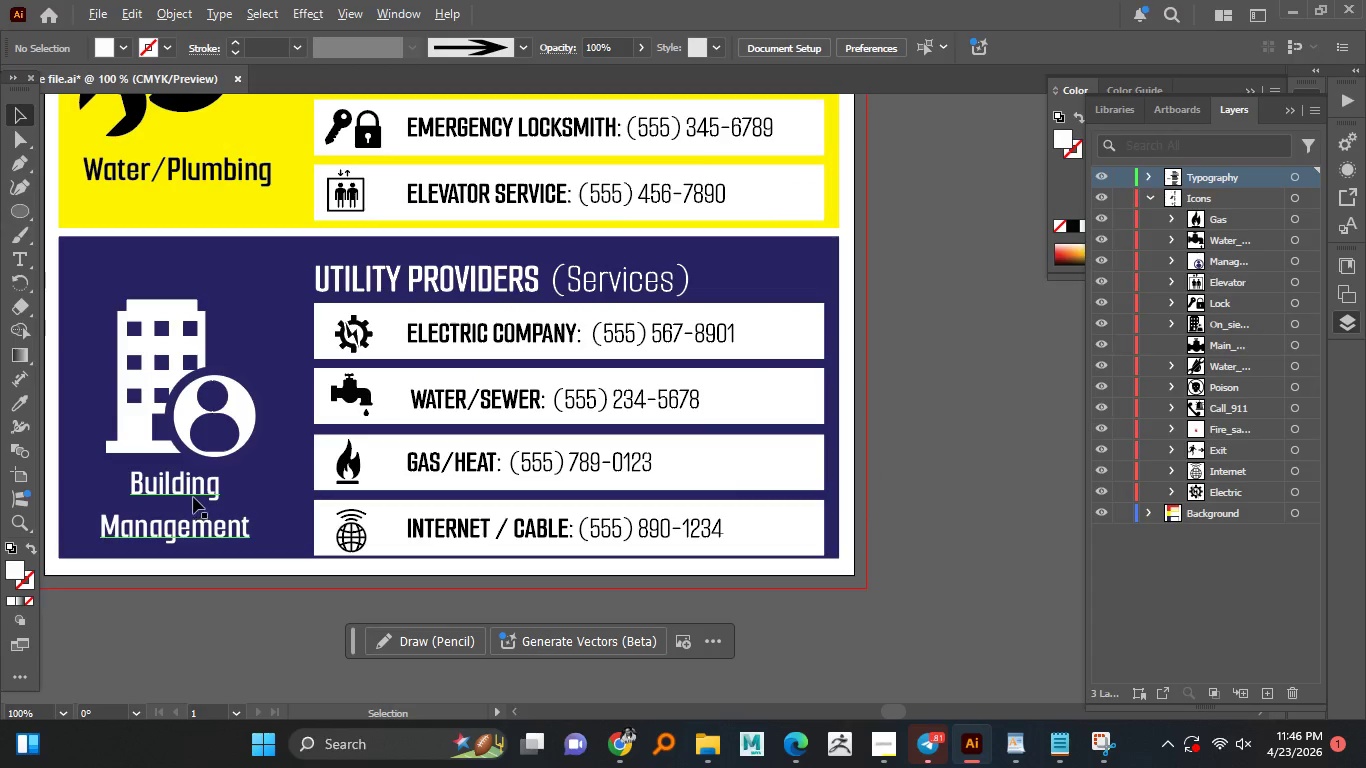 
left_click([193, 497])
 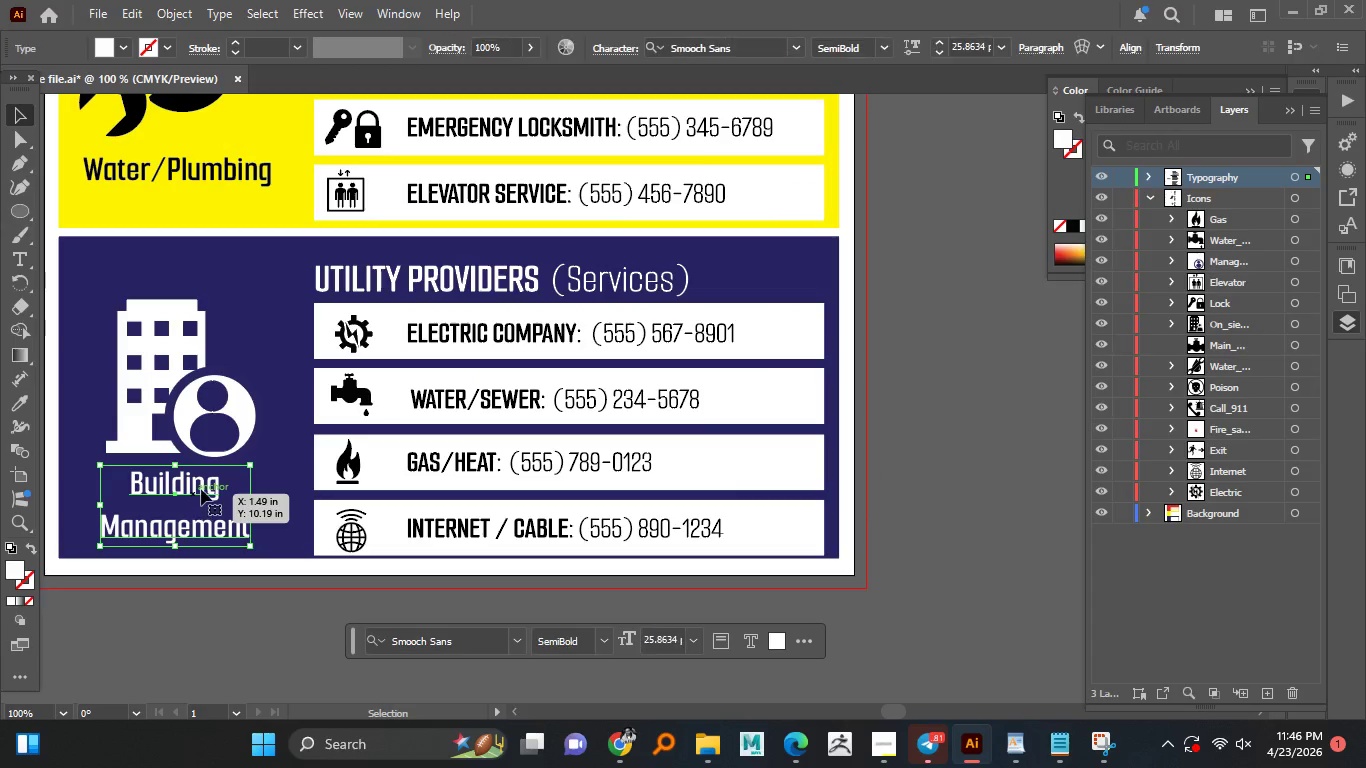 
right_click([201, 489])
 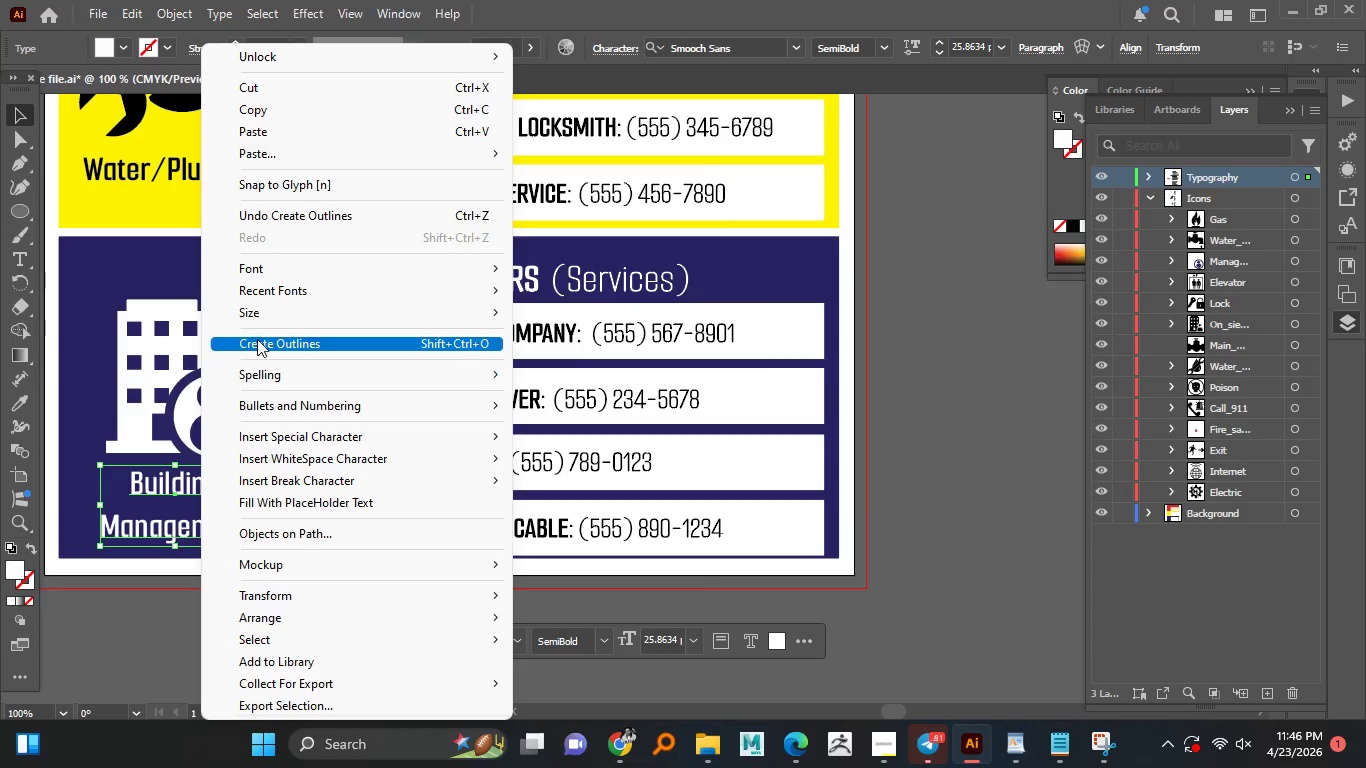 
left_click([257, 339])
 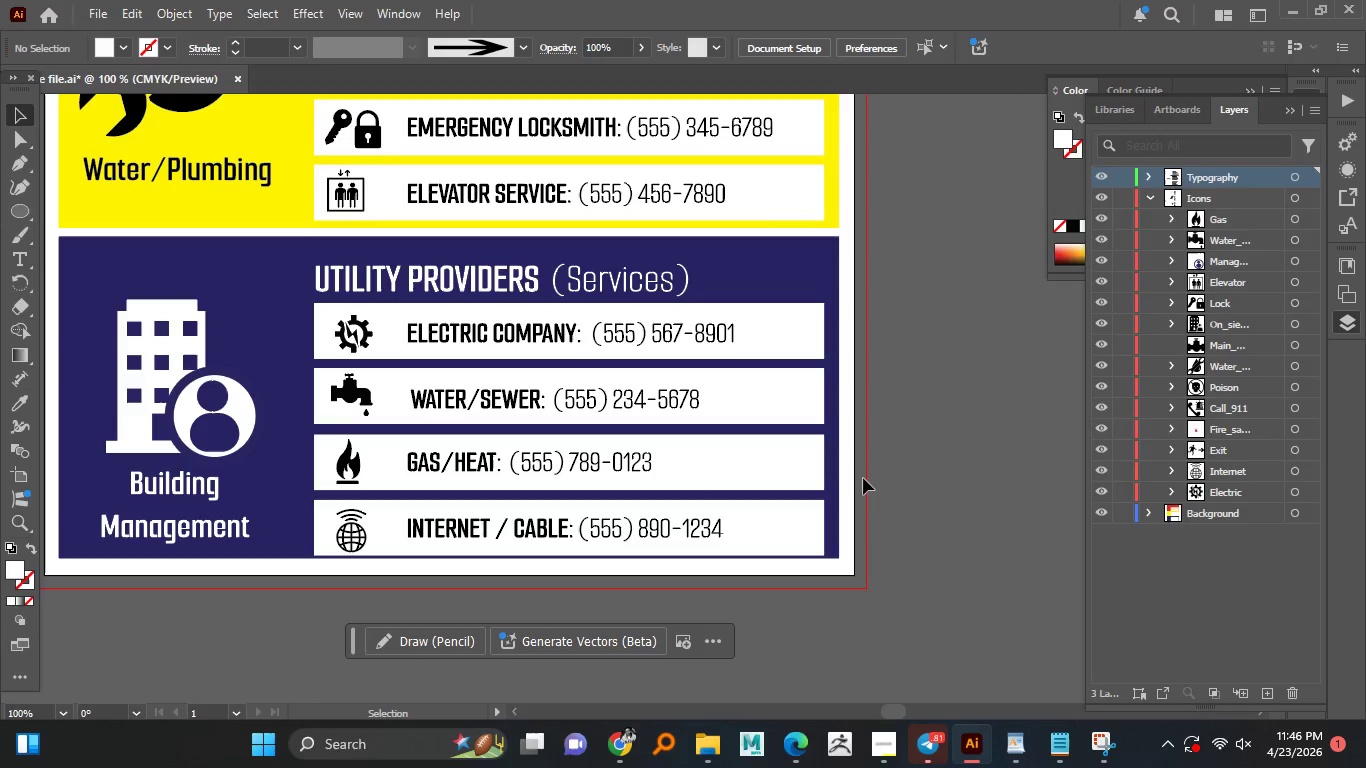 
hold_key(key=AltLeft, duration=1.52)
scroll: coordinate [727, 465], scroll_direction: down, amount: 2.0
 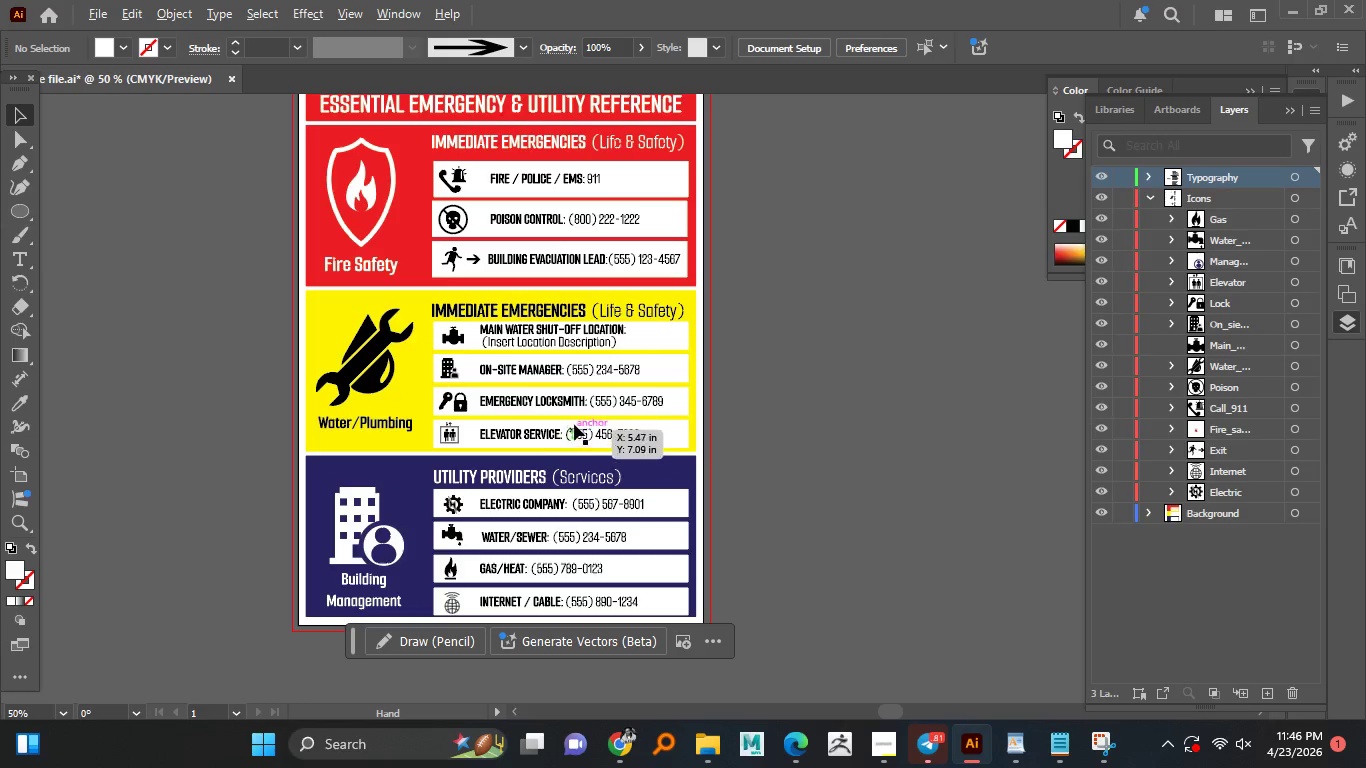 
hold_key(key=AltLeft, duration=0.42)
 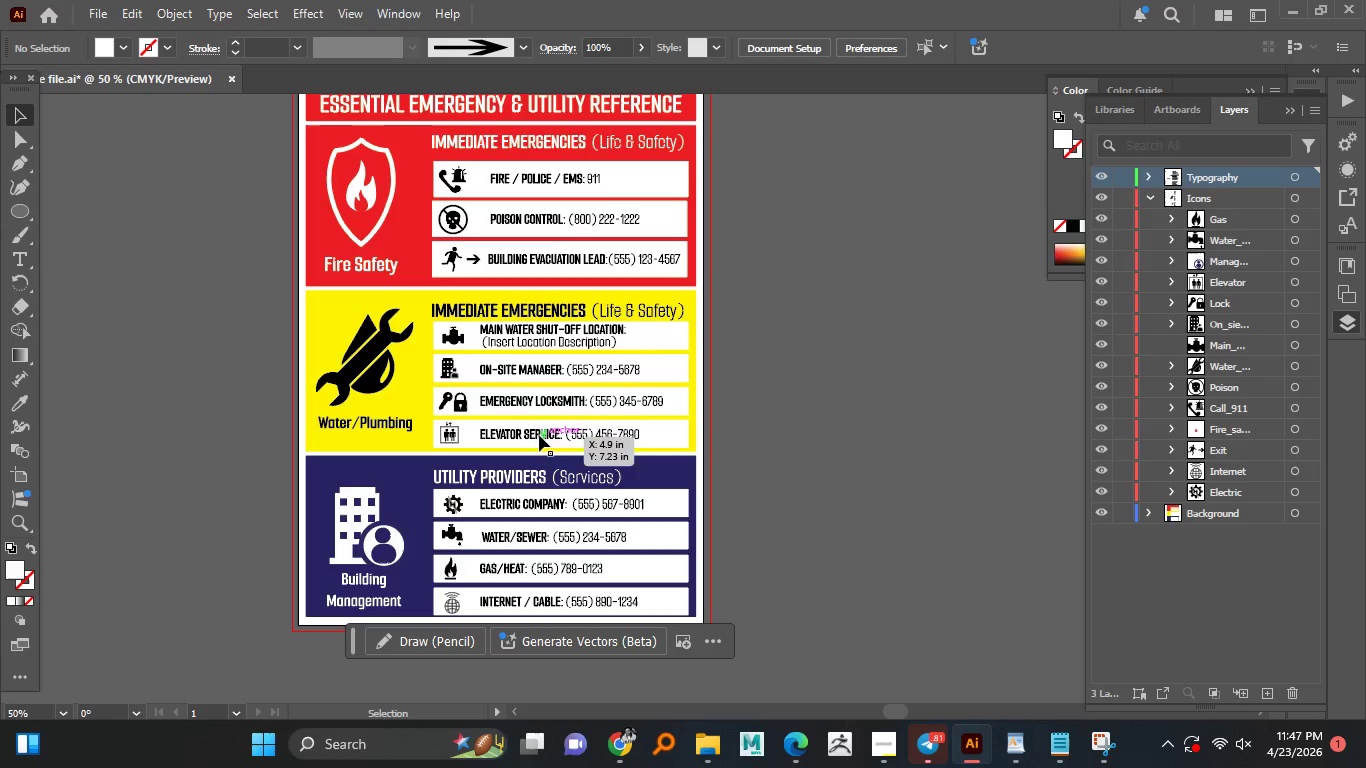 
hold_key(key=AltLeft, duration=4.02)
 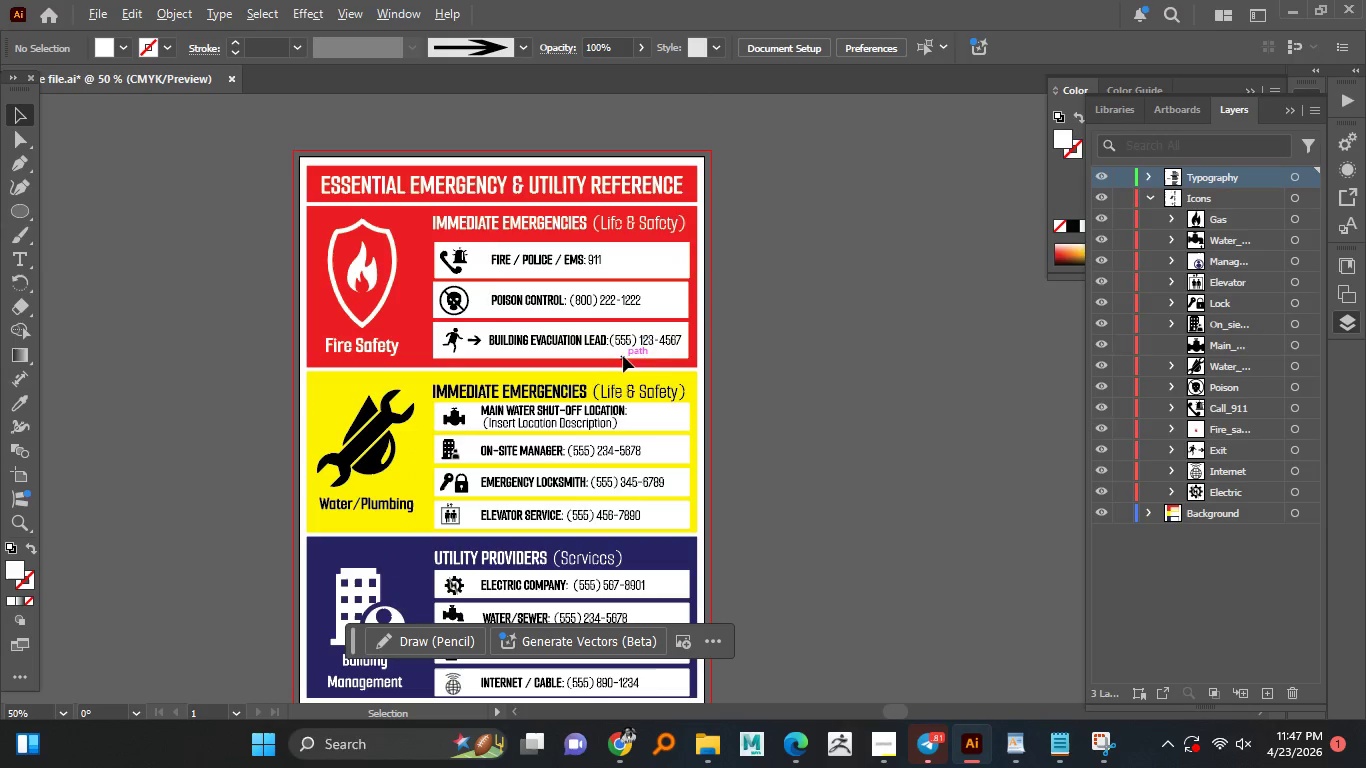 
hold_key(key=AltLeft, duration=0.78)
 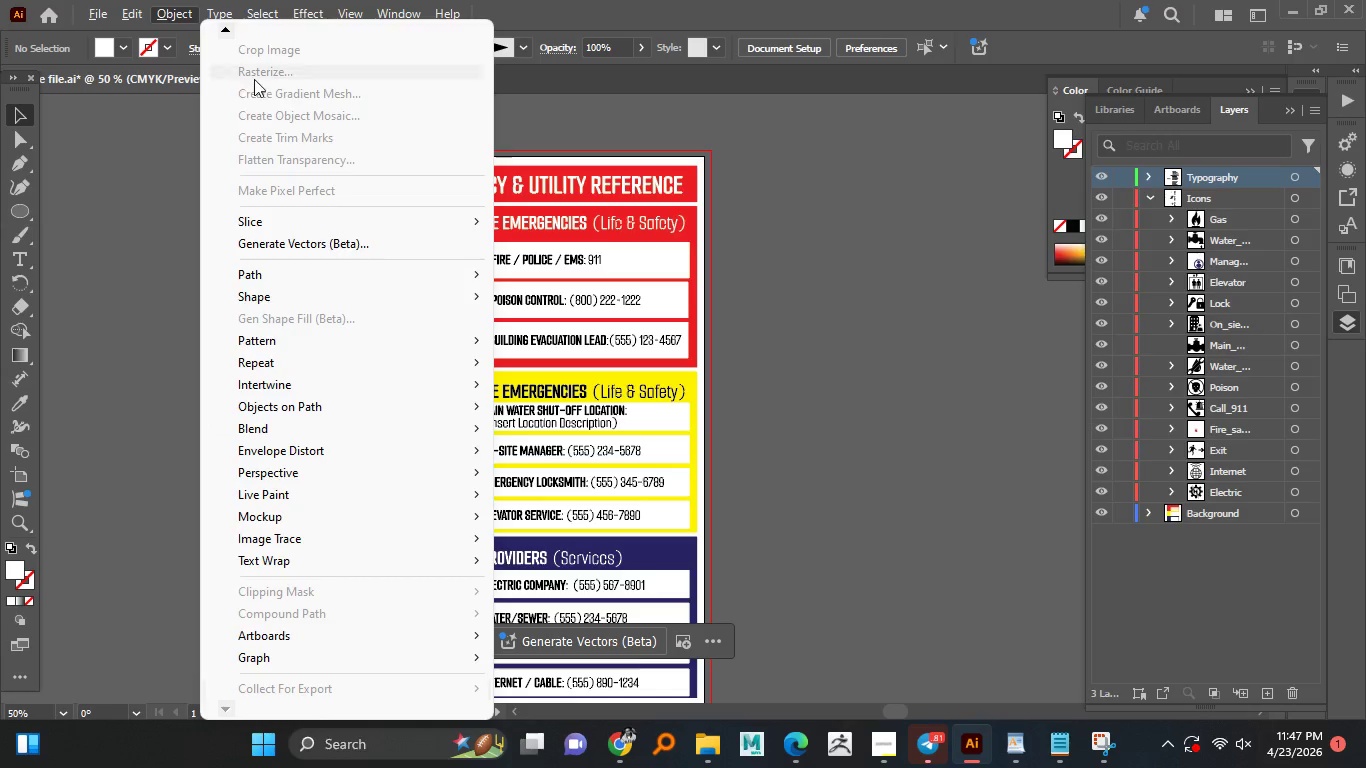 
wait(5.61)
 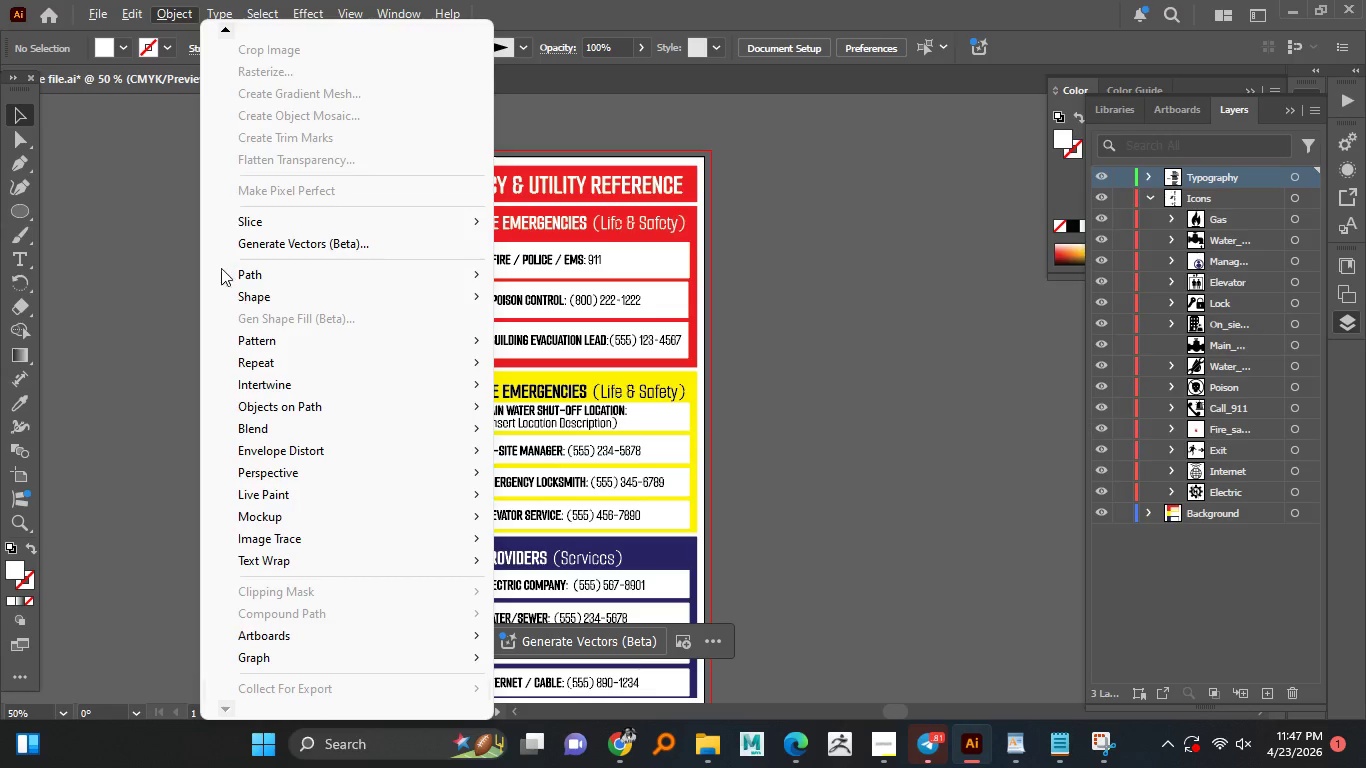 
left_click([177, 199])
 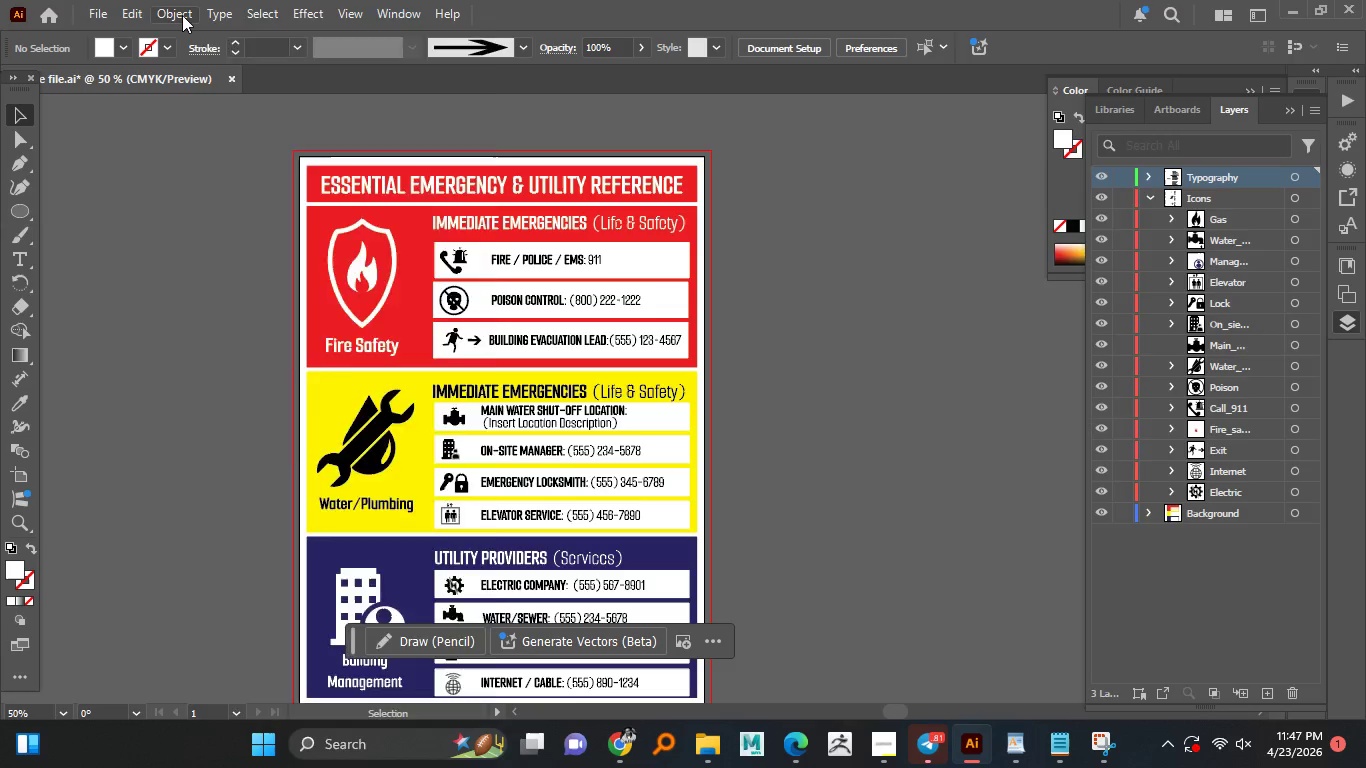 
left_click([182, 15])
 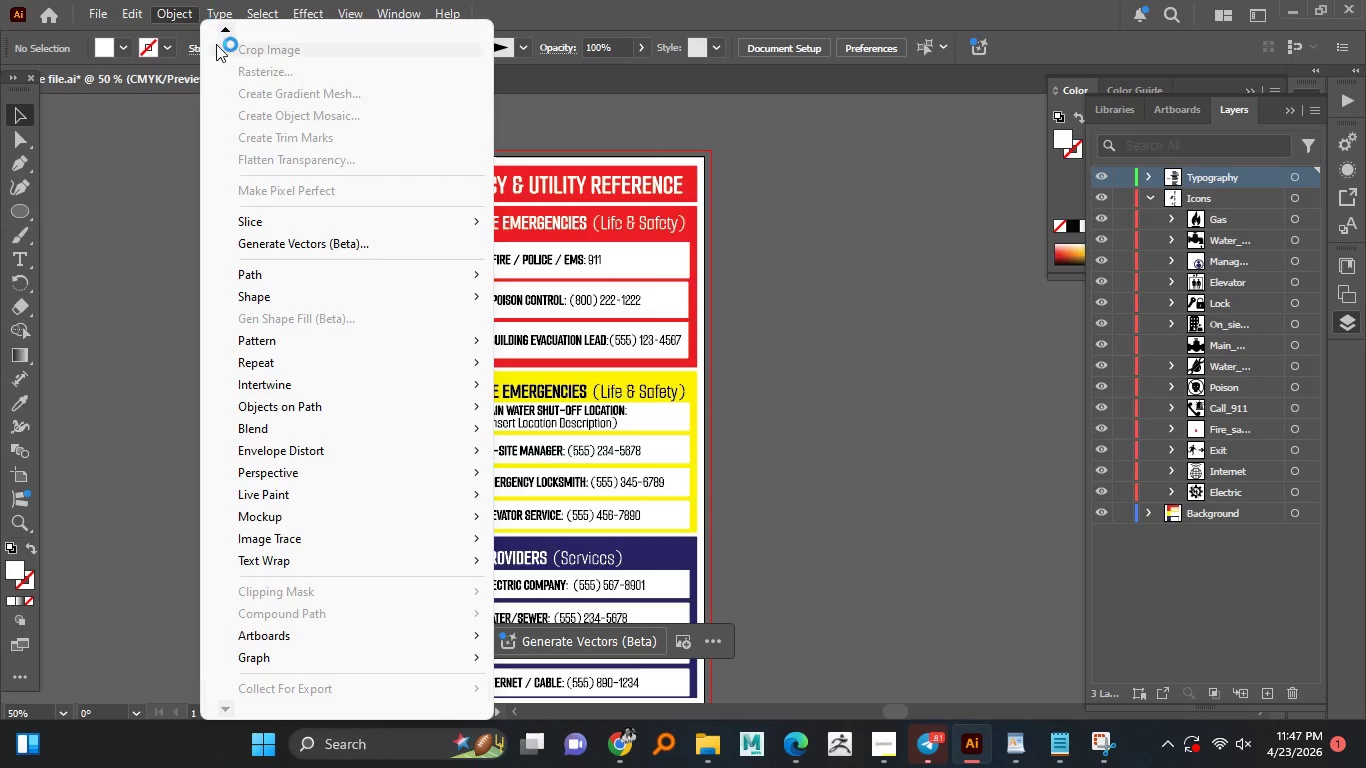 
double_click([220, 24])
 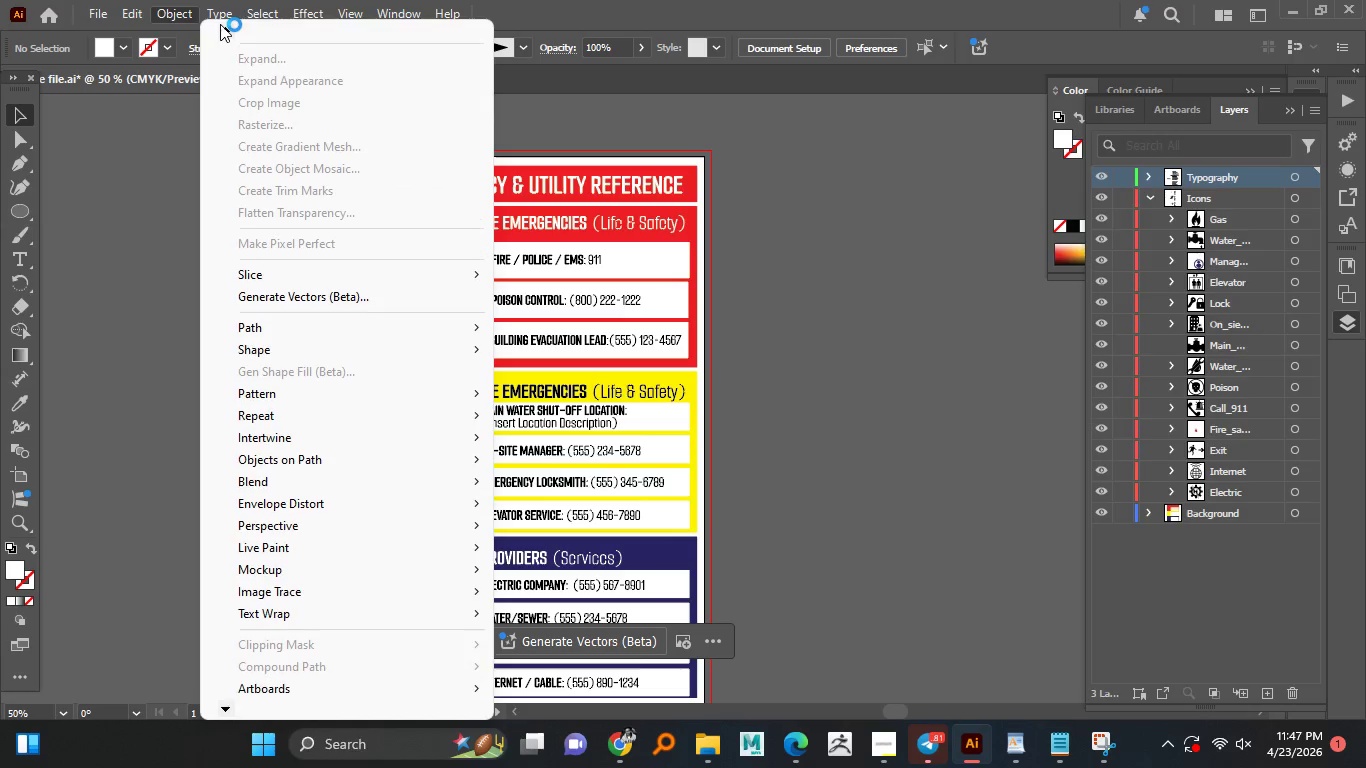 
triple_click([220, 24])
 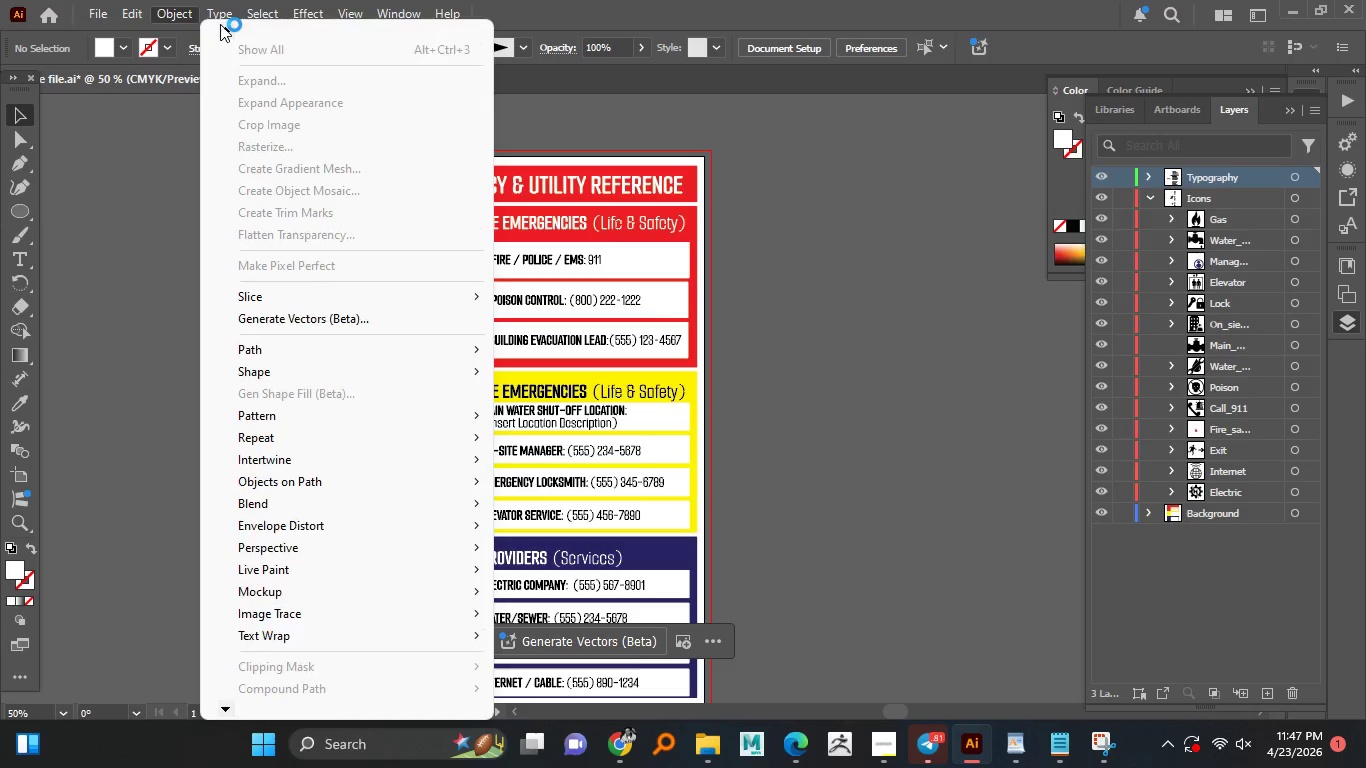 
triple_click([220, 24])
 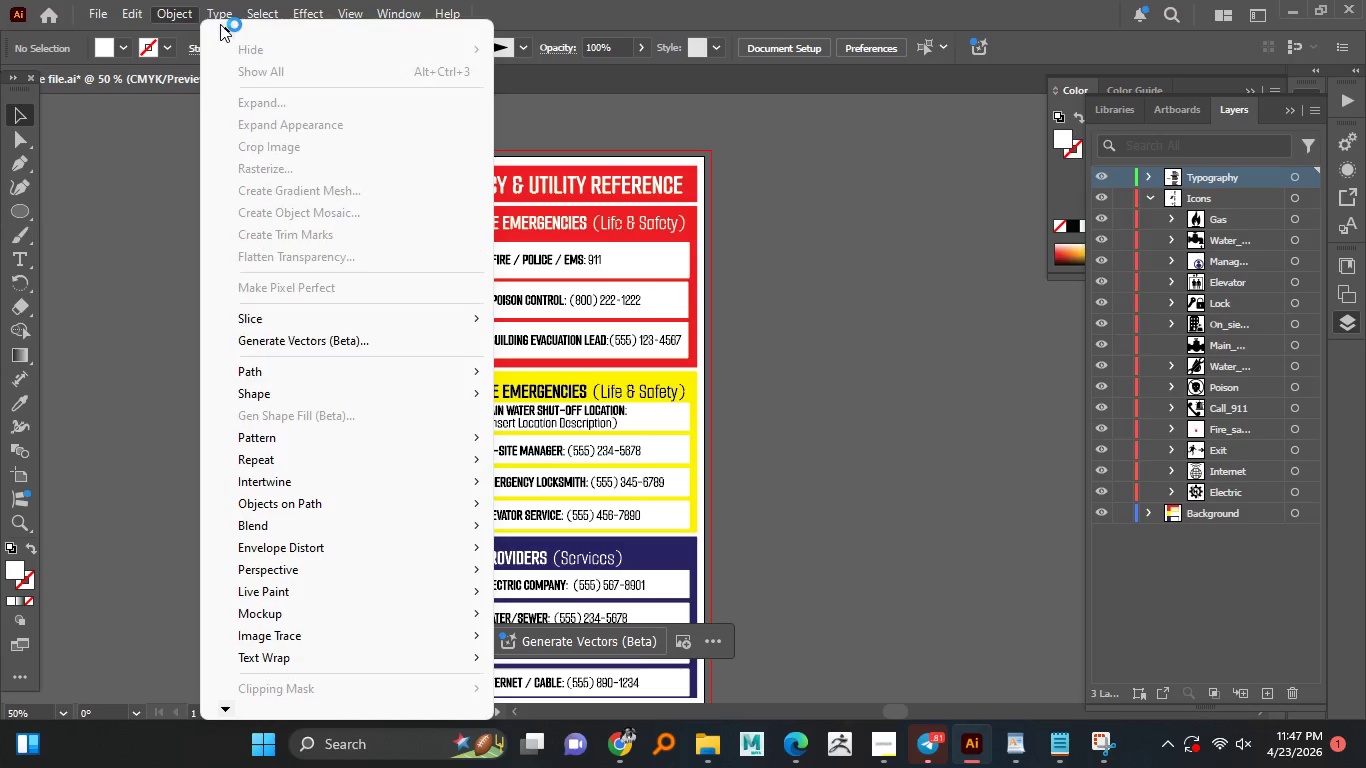 
triple_click([220, 24])
 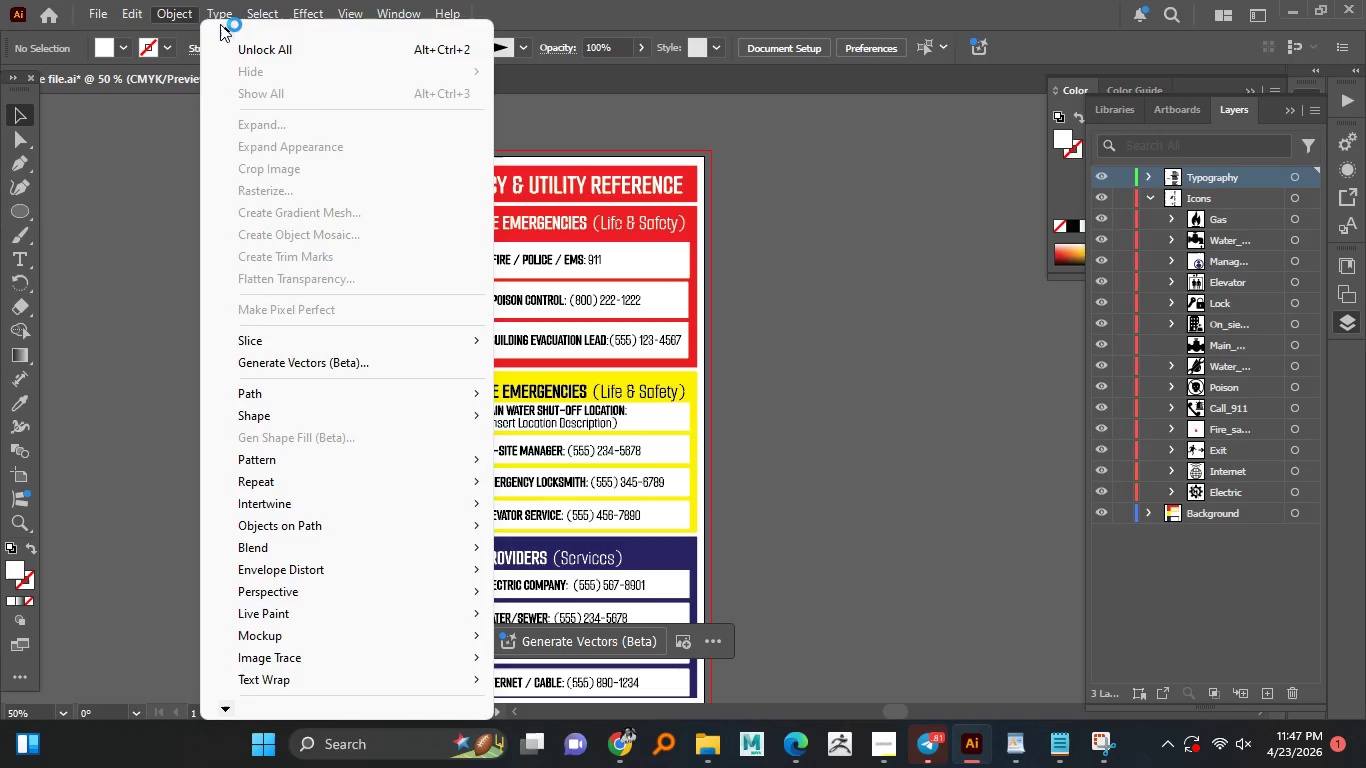 
triple_click([220, 24])
 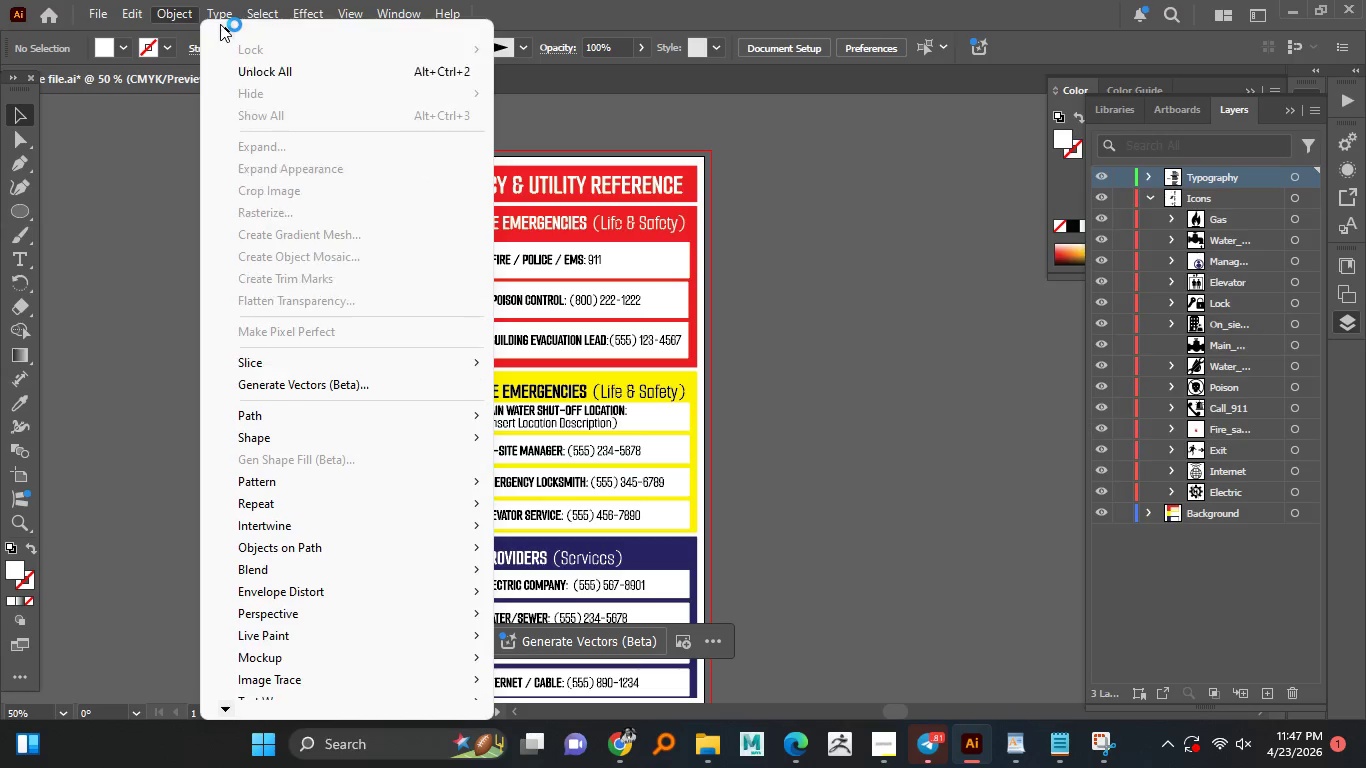 
triple_click([220, 24])
 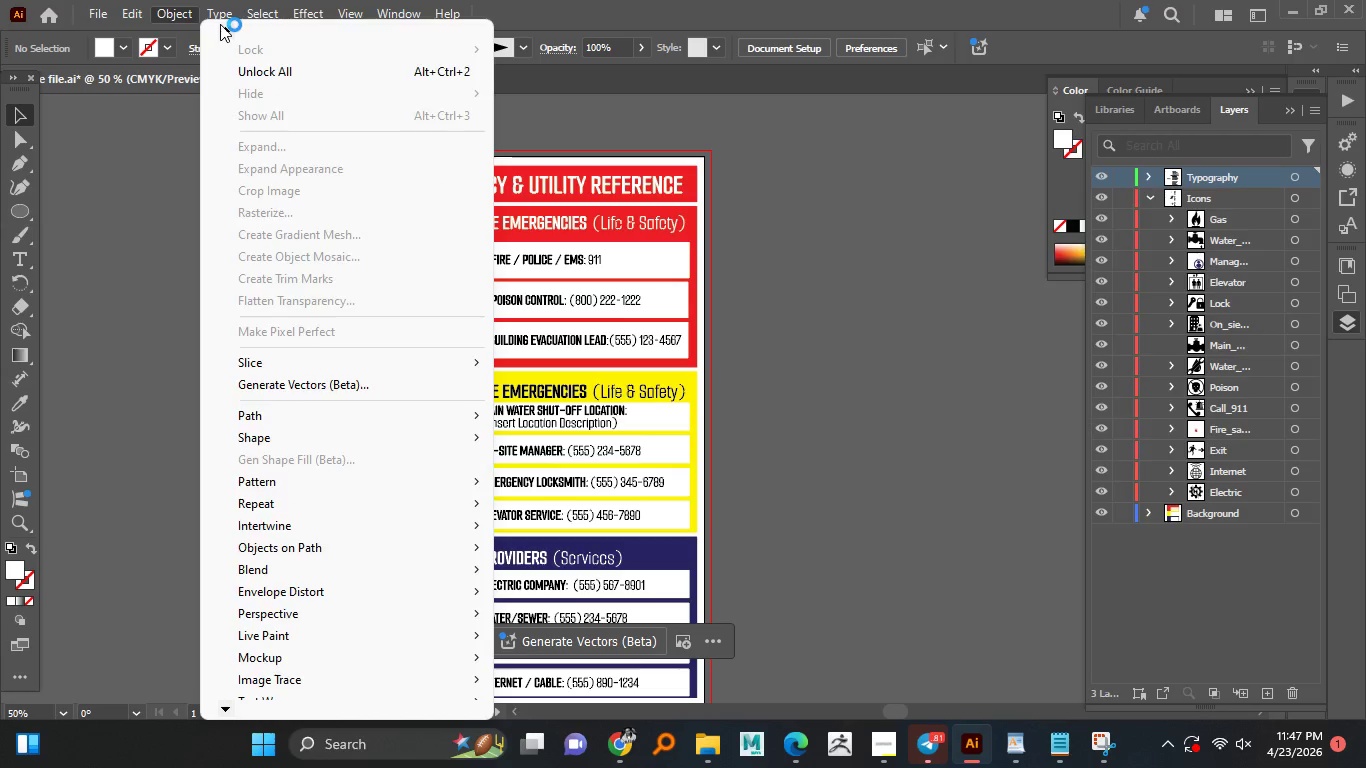 
triple_click([220, 24])
 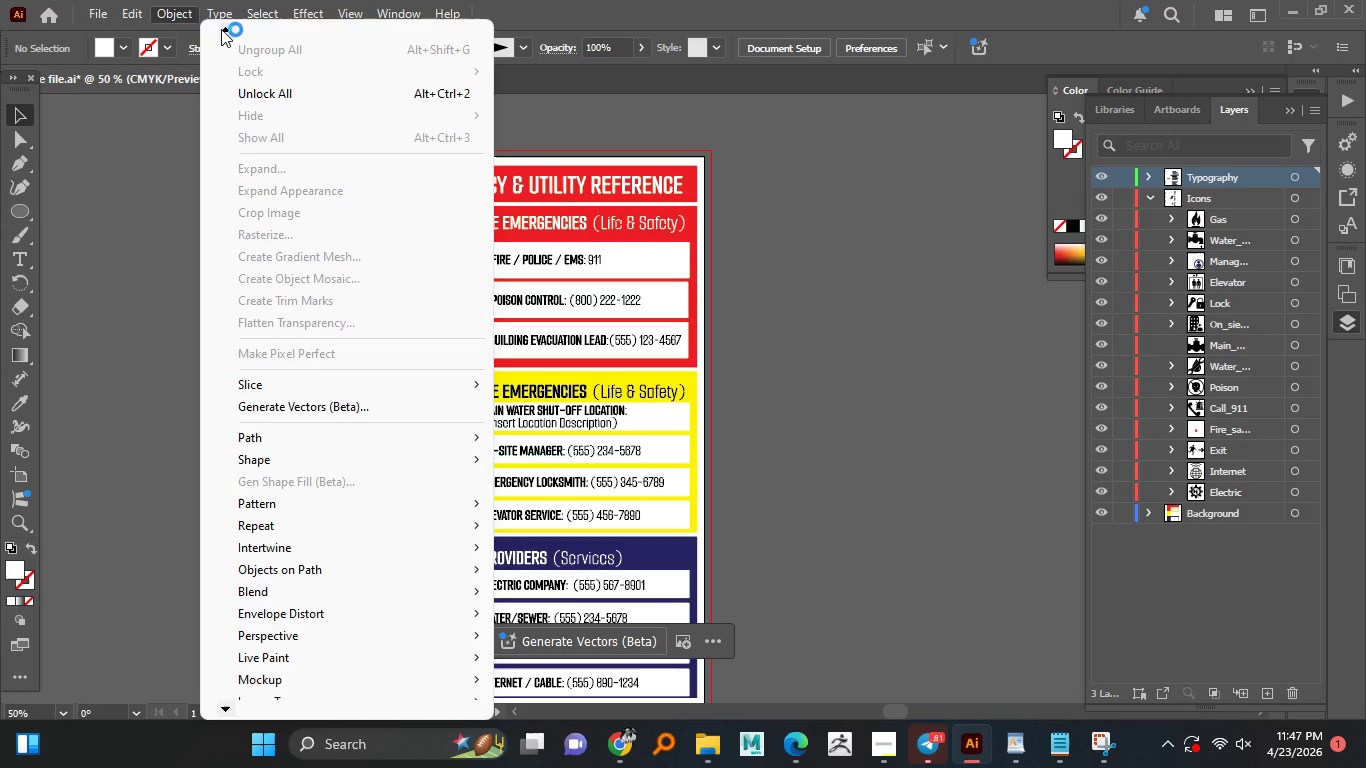 
left_click([221, 29])
 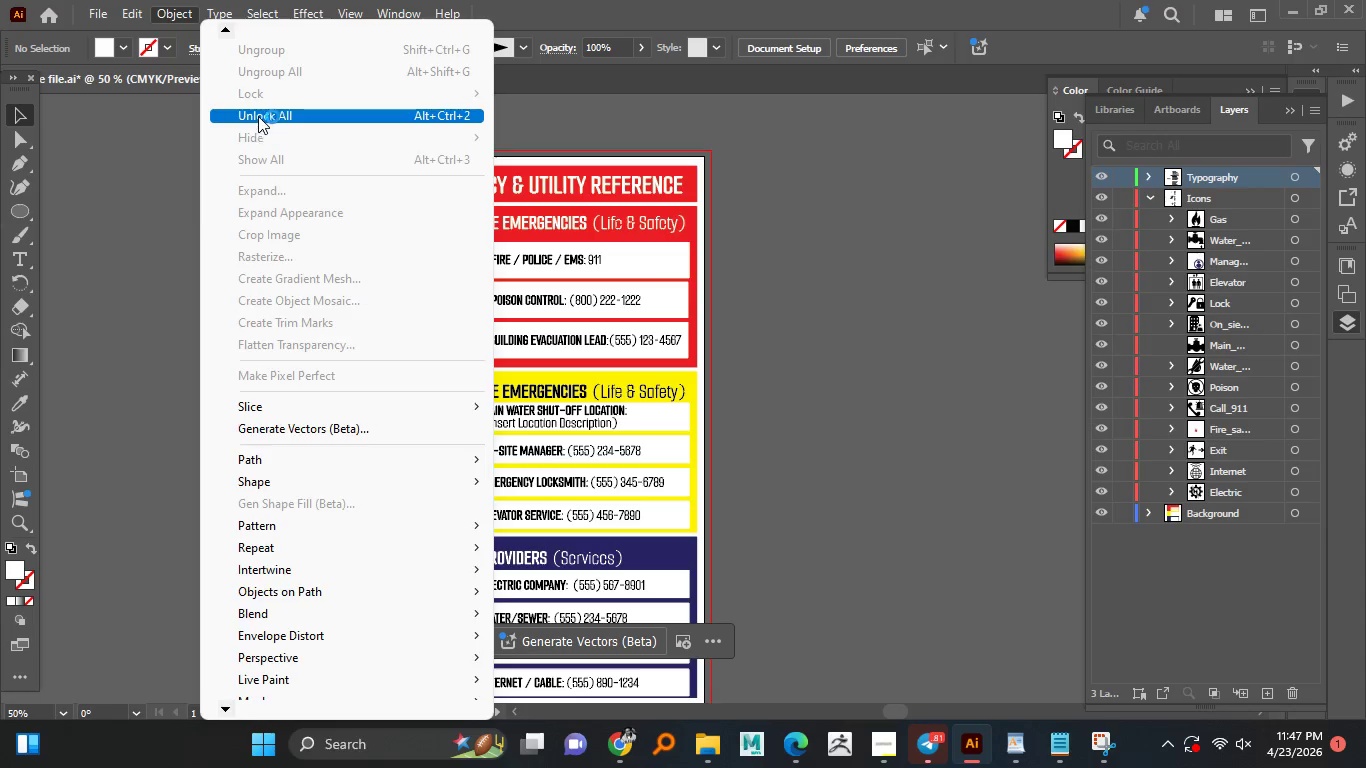 
left_click([258, 116])
 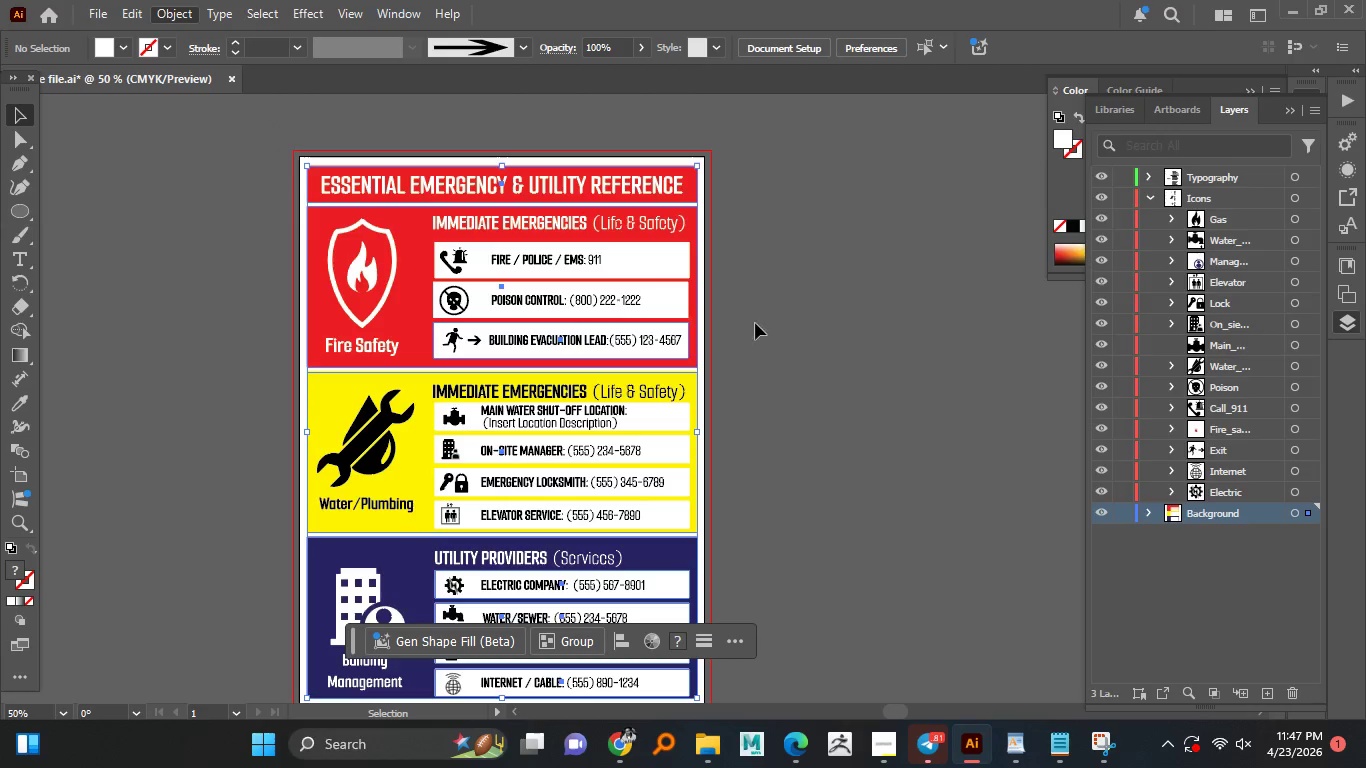 
left_click([757, 323])
 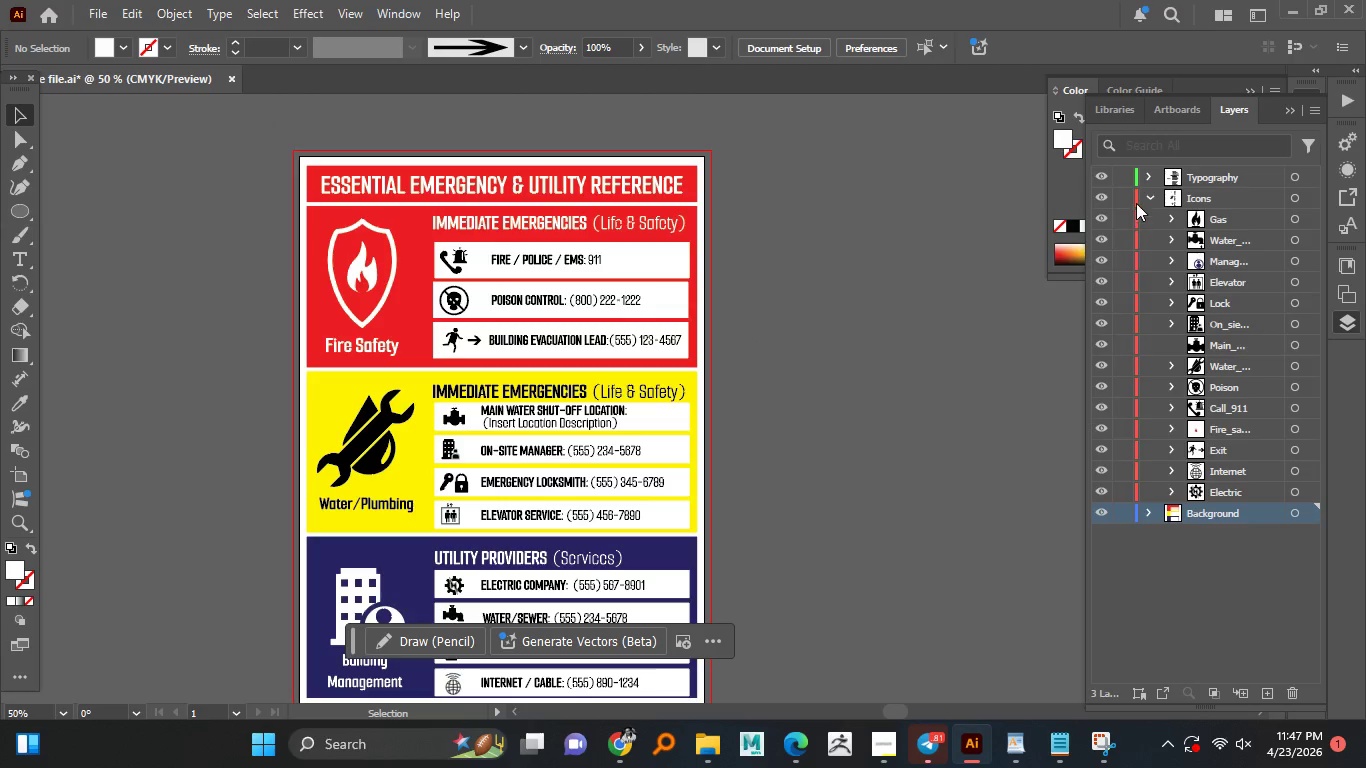 
left_click([1151, 199])
 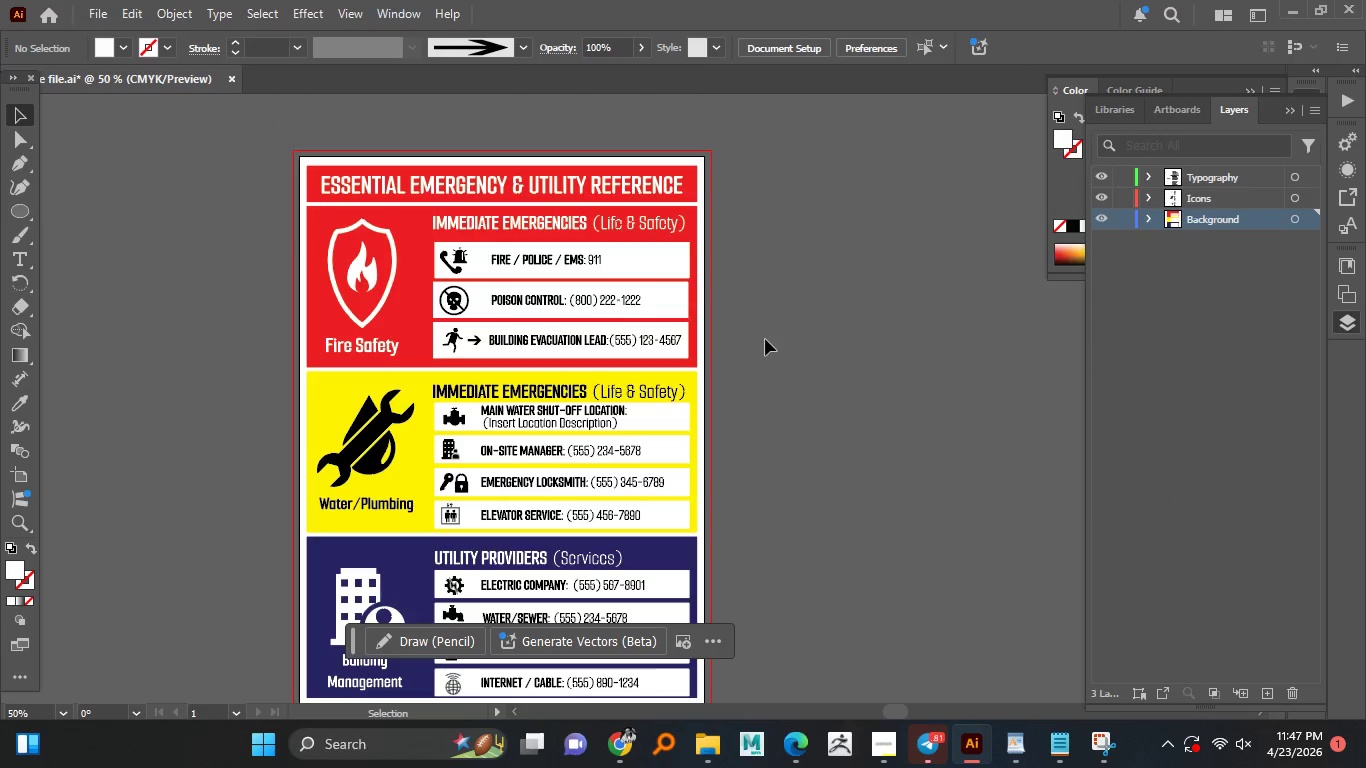 
hold_key(key=AltLeft, duration=1.52)
scroll: coordinate [751, 331], scroll_direction: down, amount: 1.0
 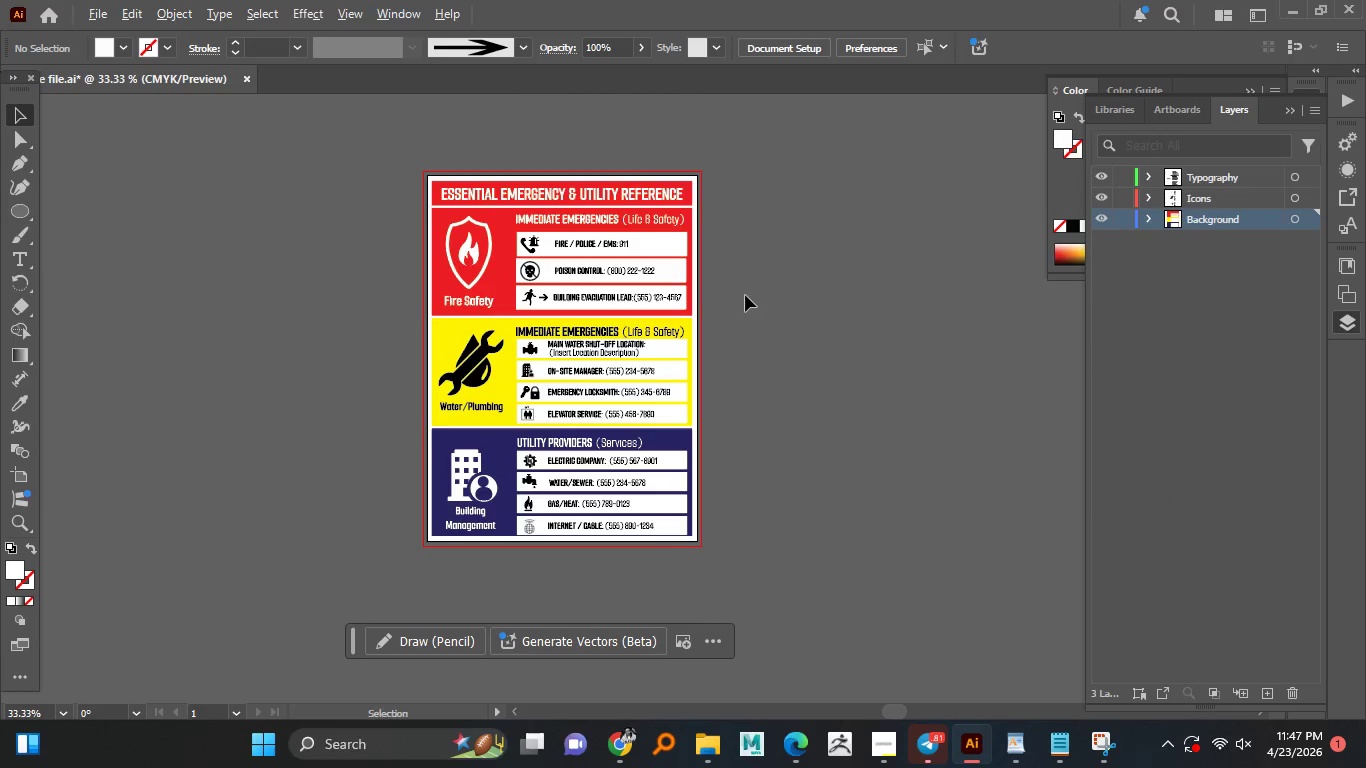 
hold_key(key=AltLeft, duration=1.34)
 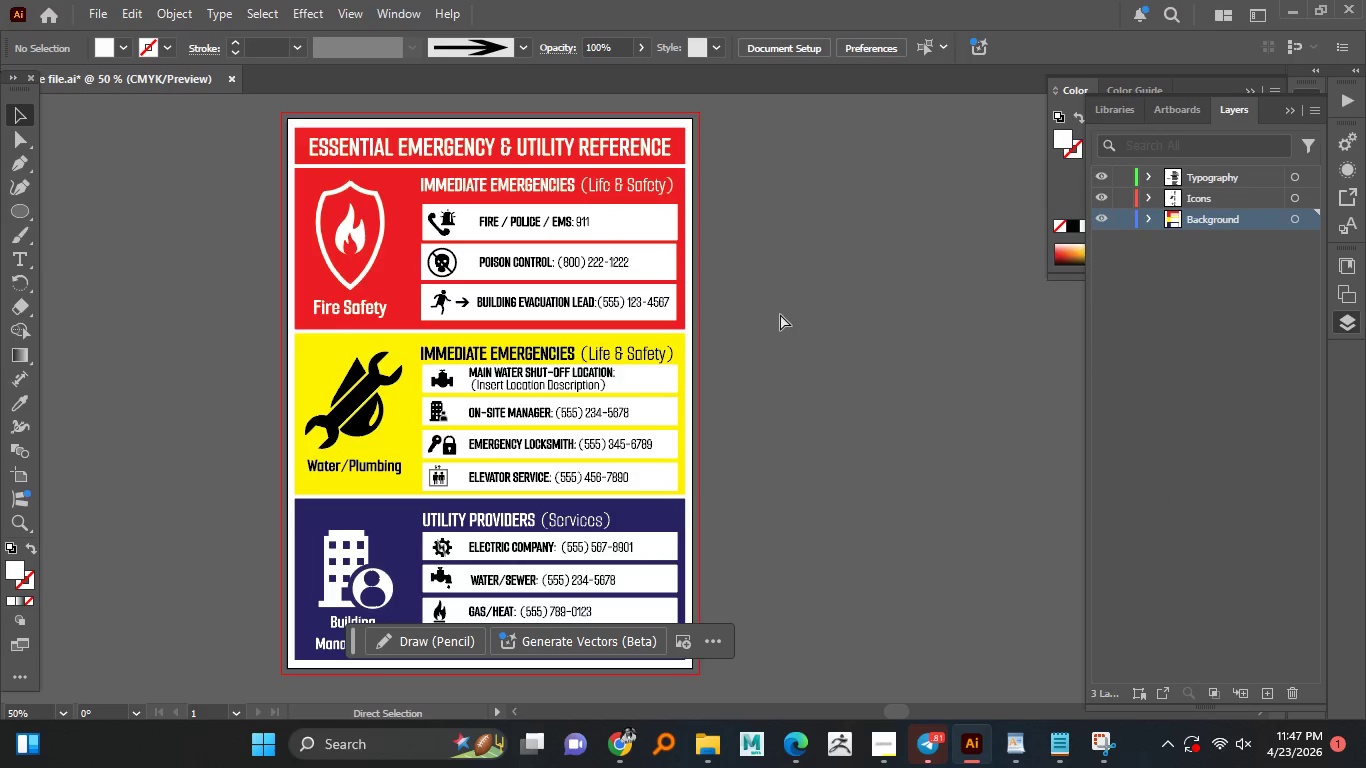 
scroll: coordinate [745, 295], scroll_direction: up, amount: 1.0
 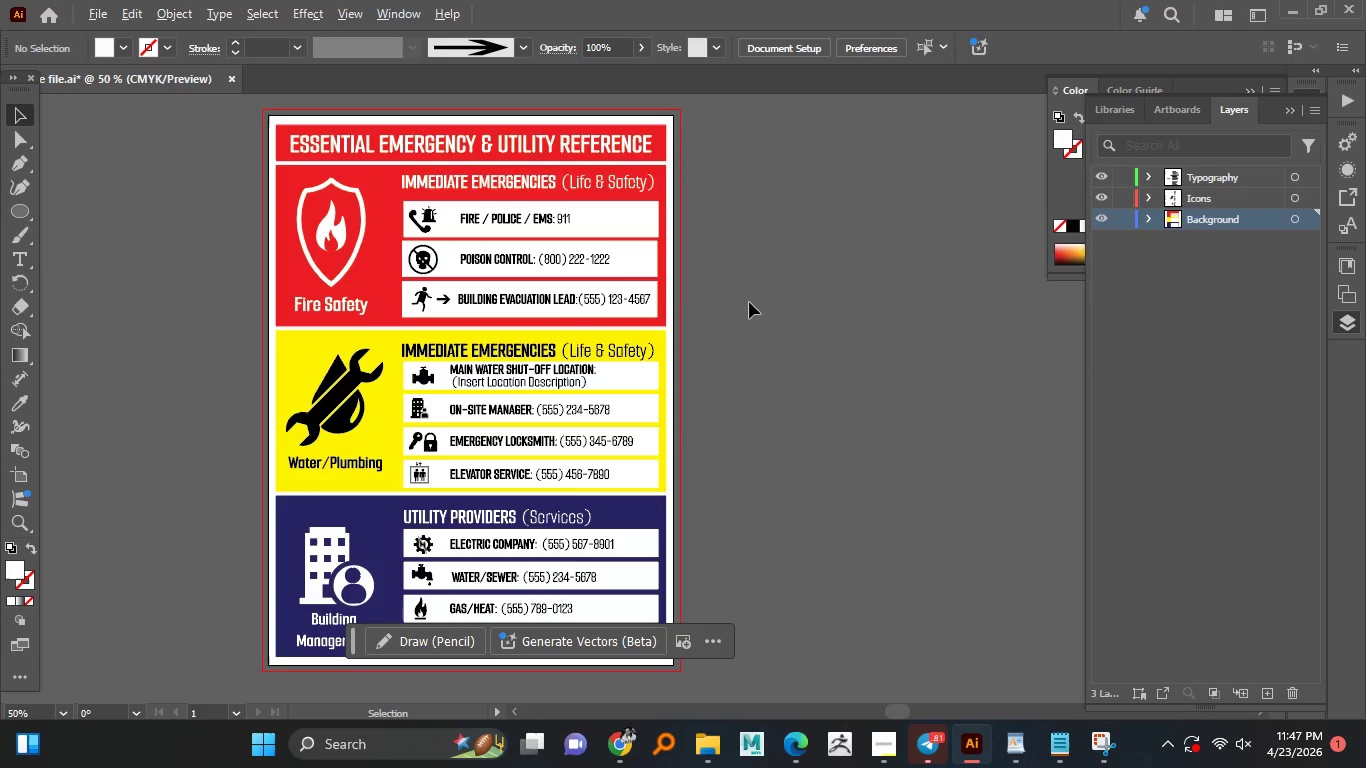 
key(Control+S)